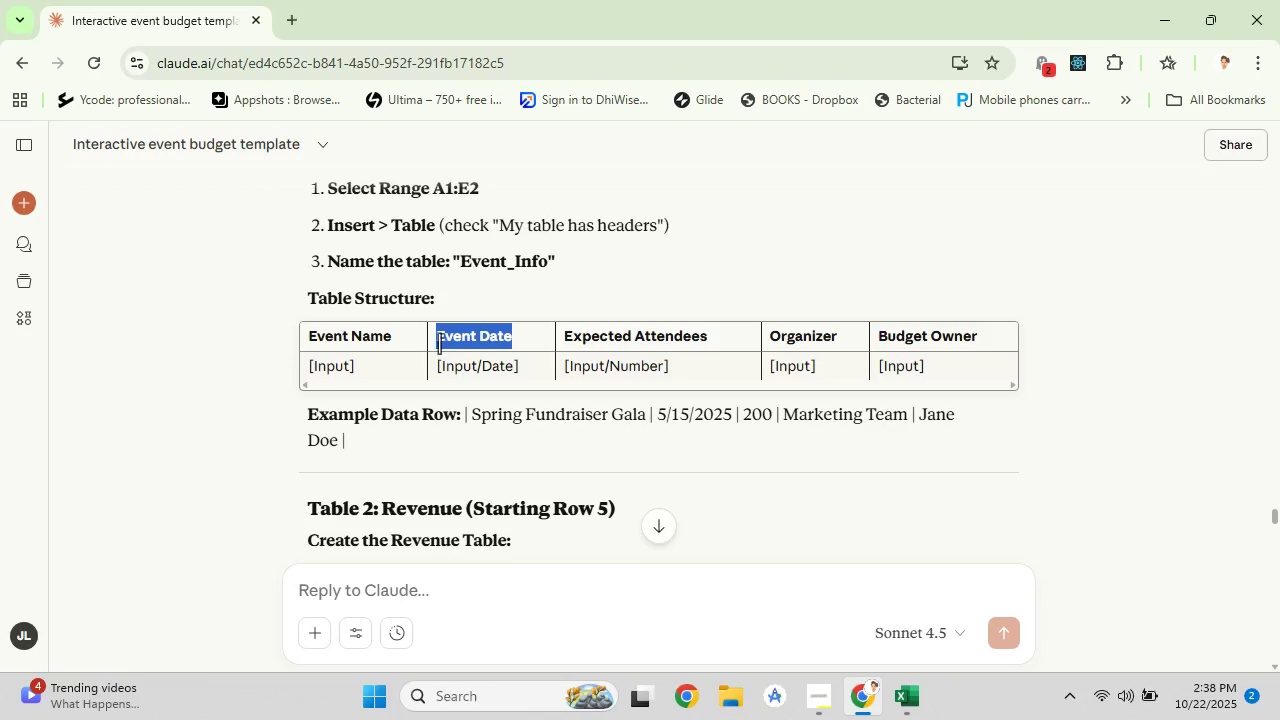 
right_click([457, 336])
 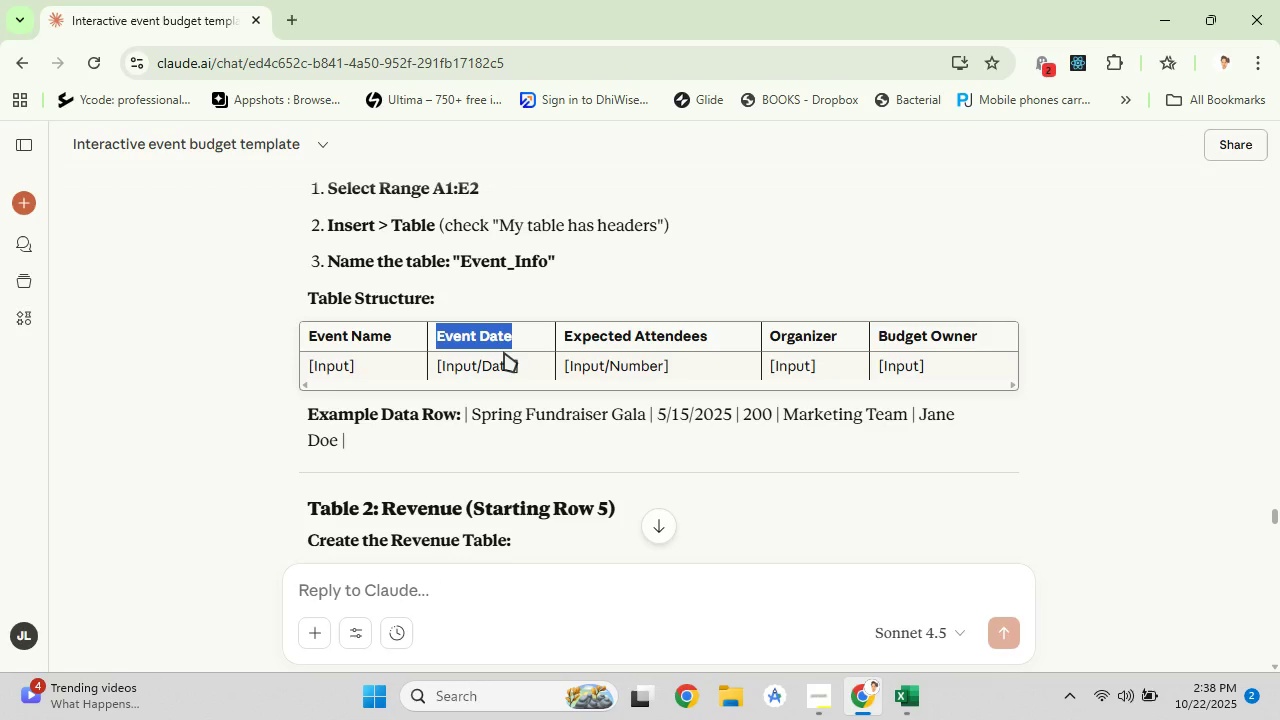 
left_click([504, 352])
 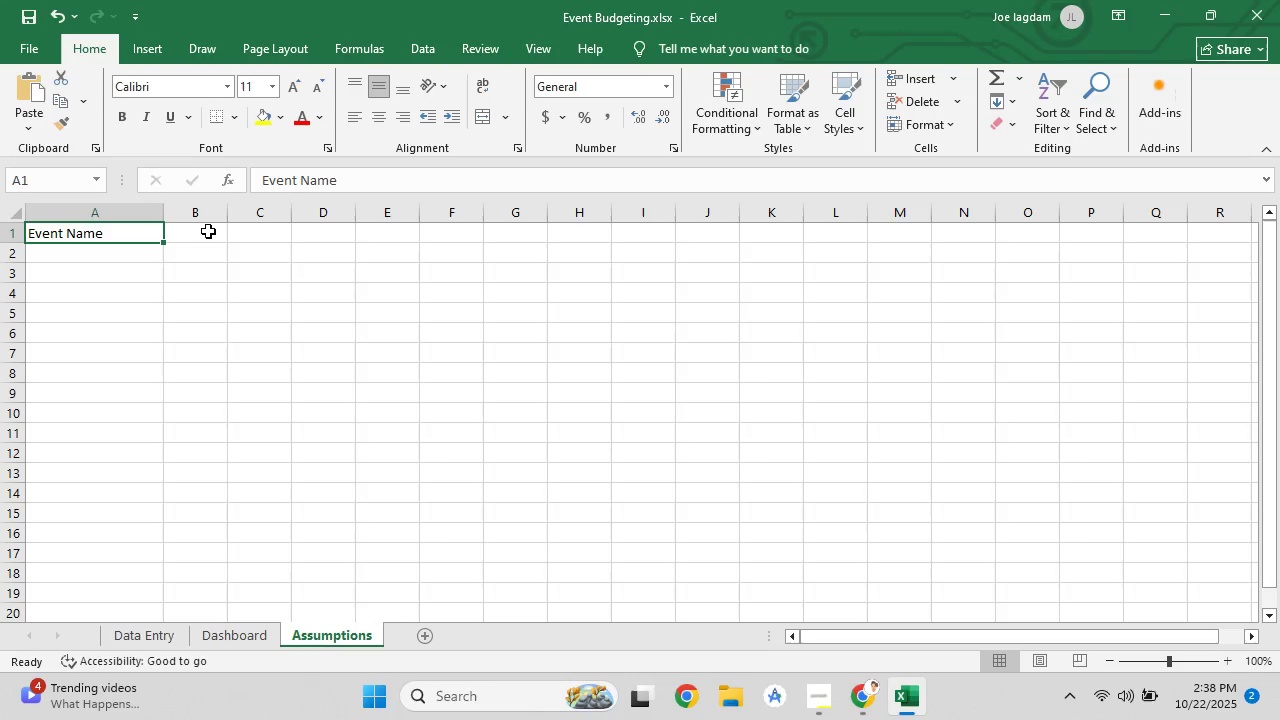 
left_click([207, 231])
 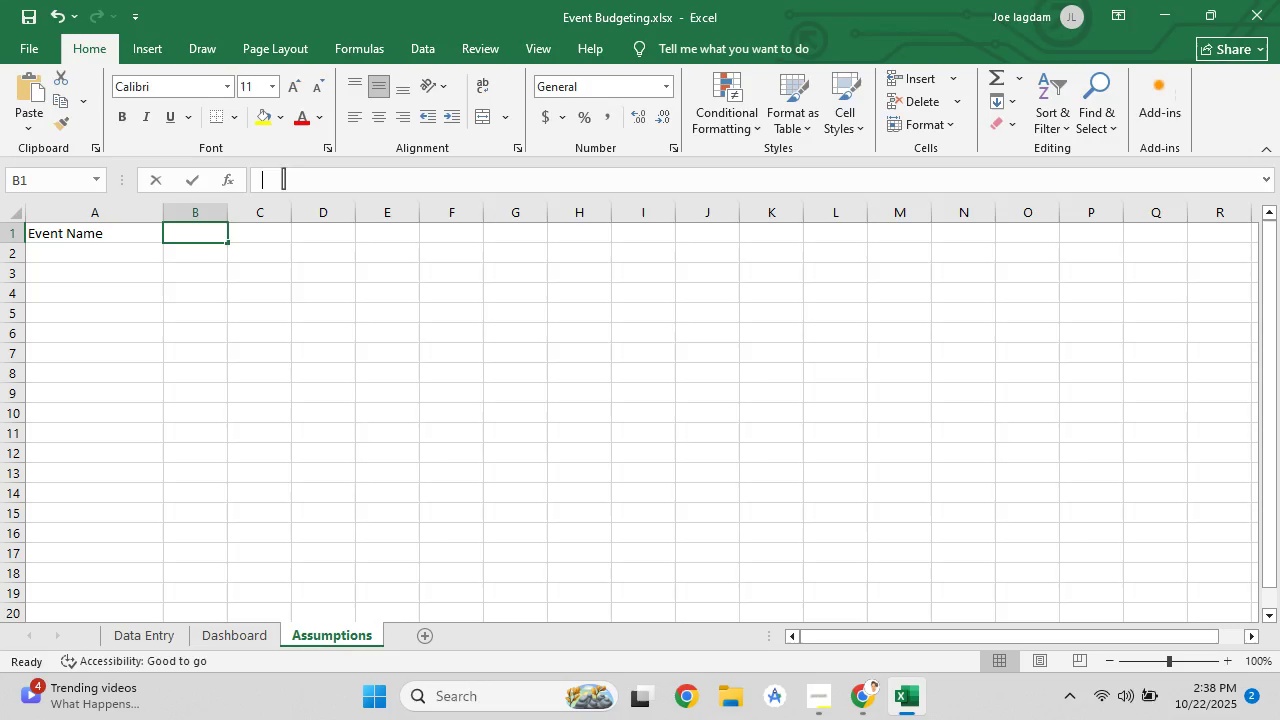 
left_click([283, 178])
 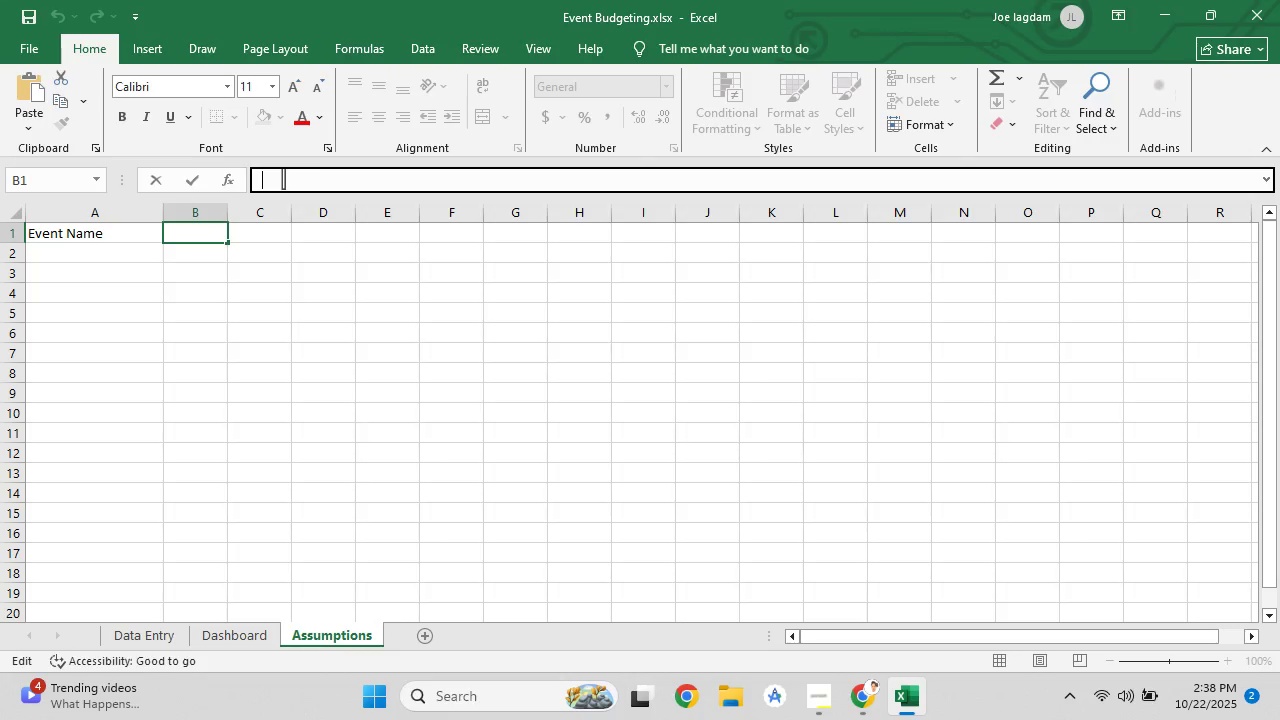 
key(Control+V)
 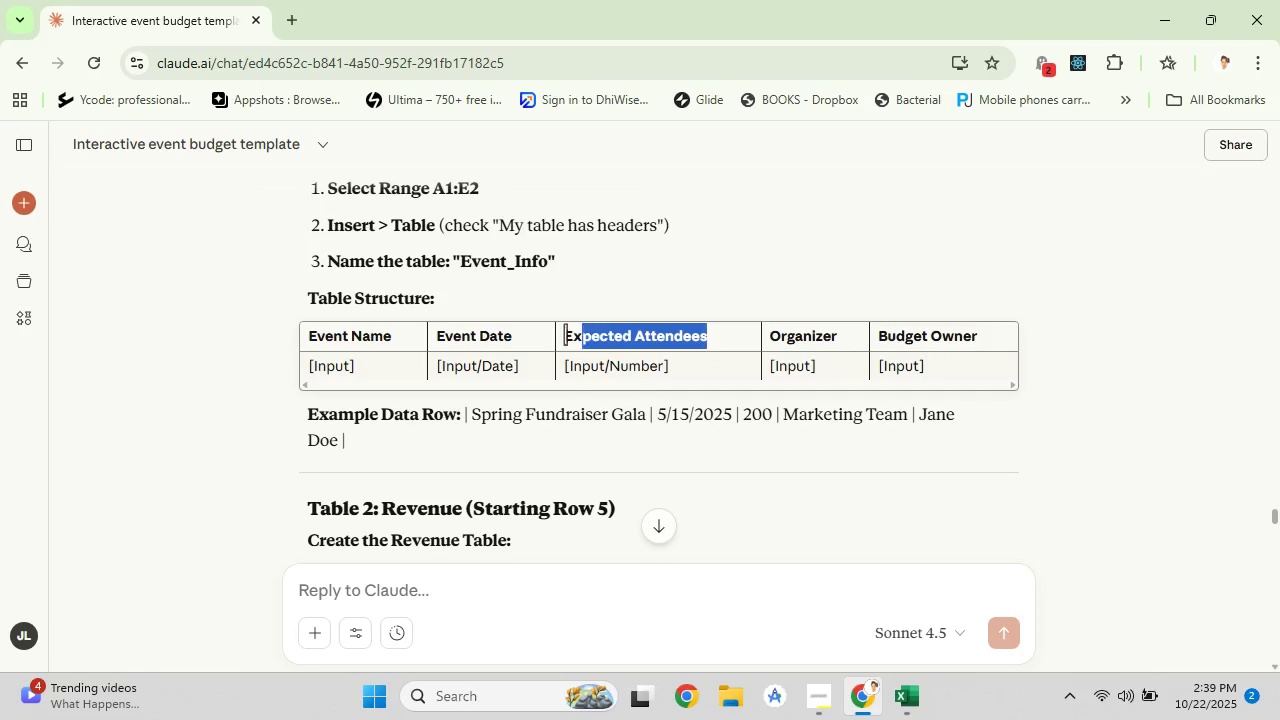 
right_click([596, 332])
 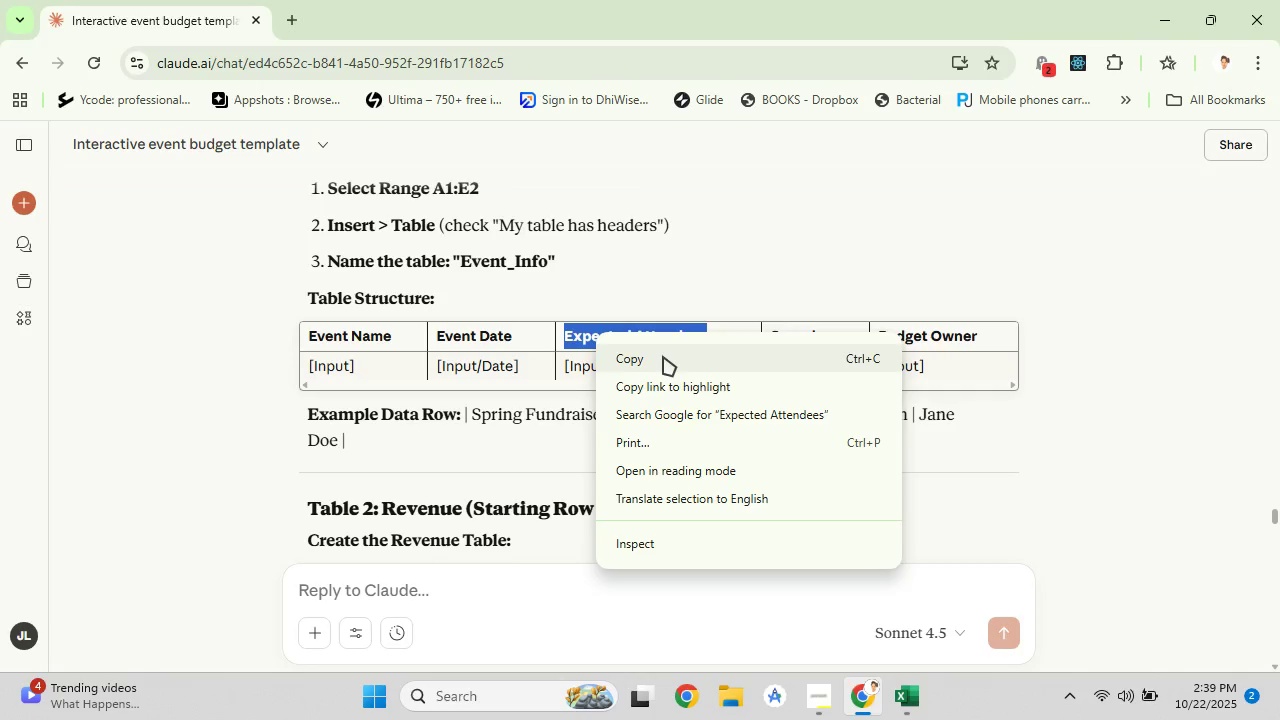 
left_click([663, 356])
 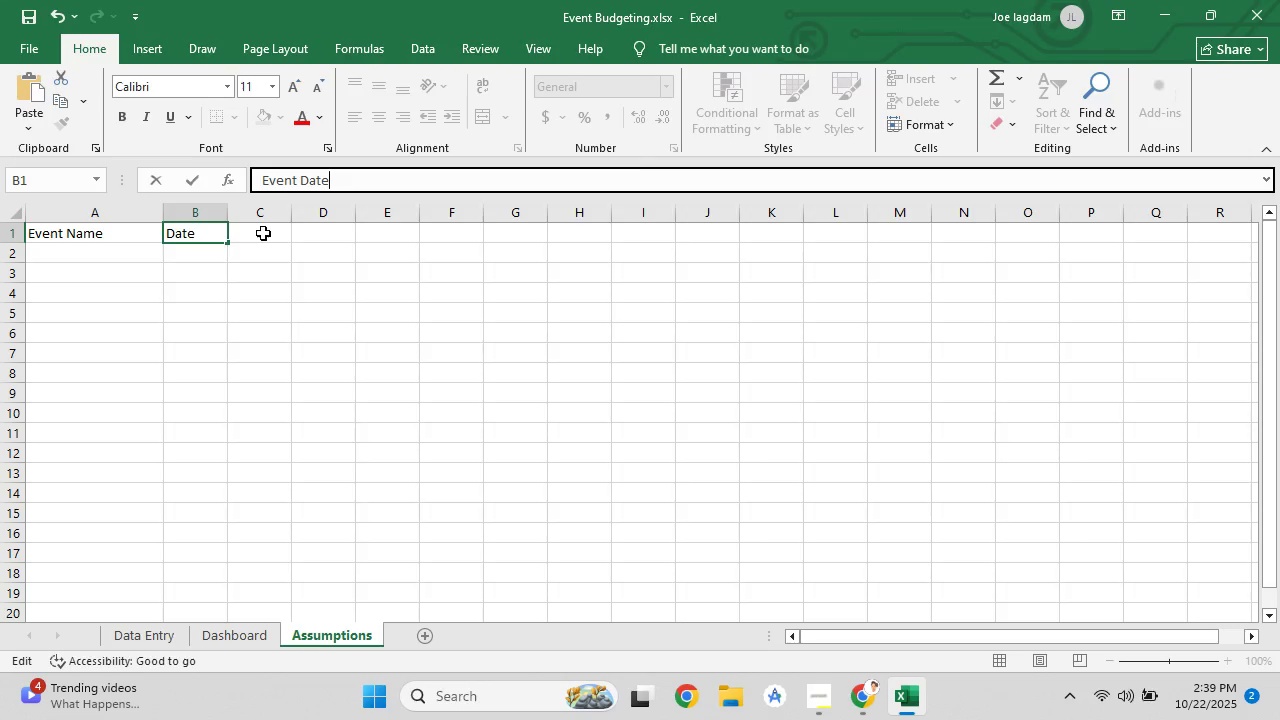 
double_click([366, 179])
 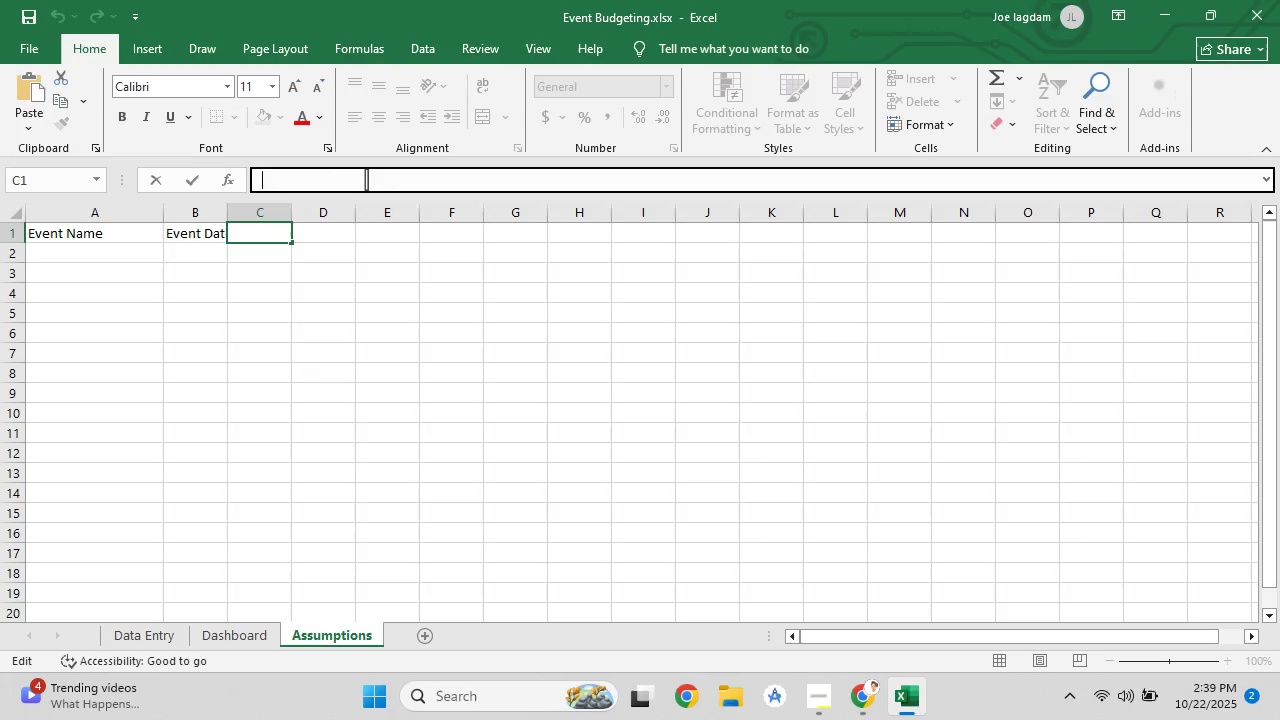 
key(Control+V)
 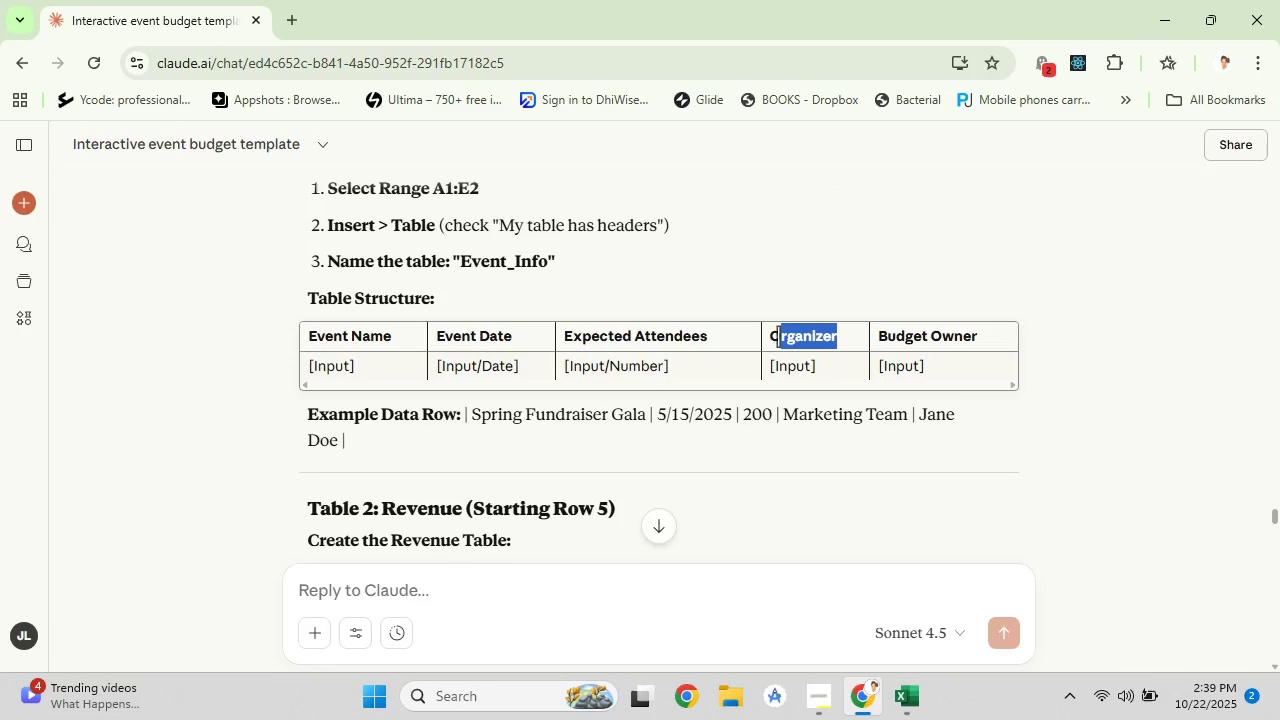 
right_click([773, 339])
 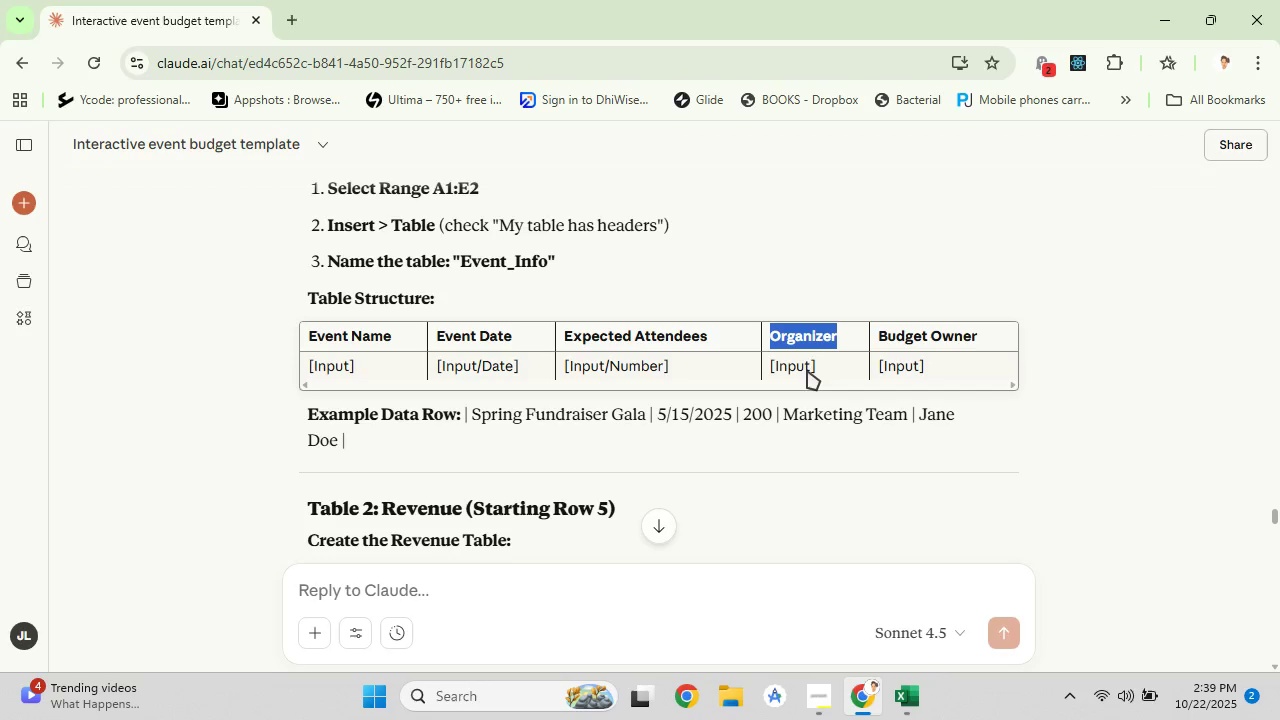 
left_click([807, 370])
 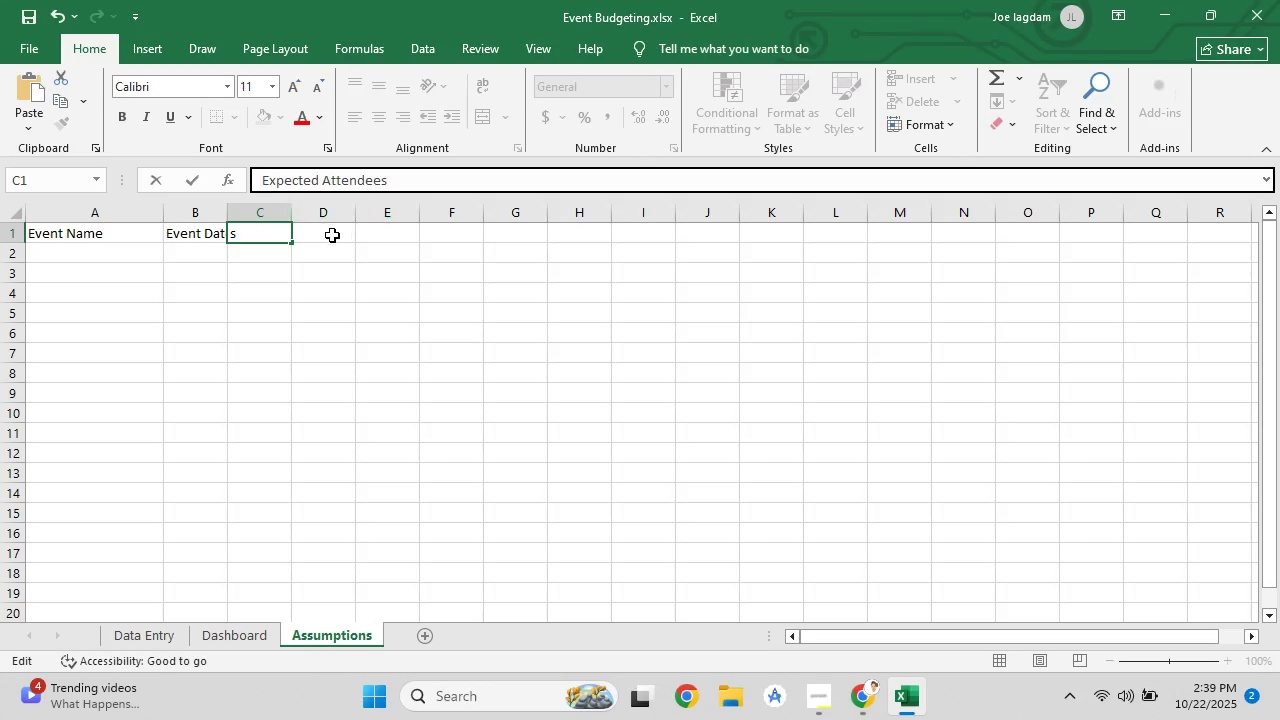 
left_click([316, 236])
 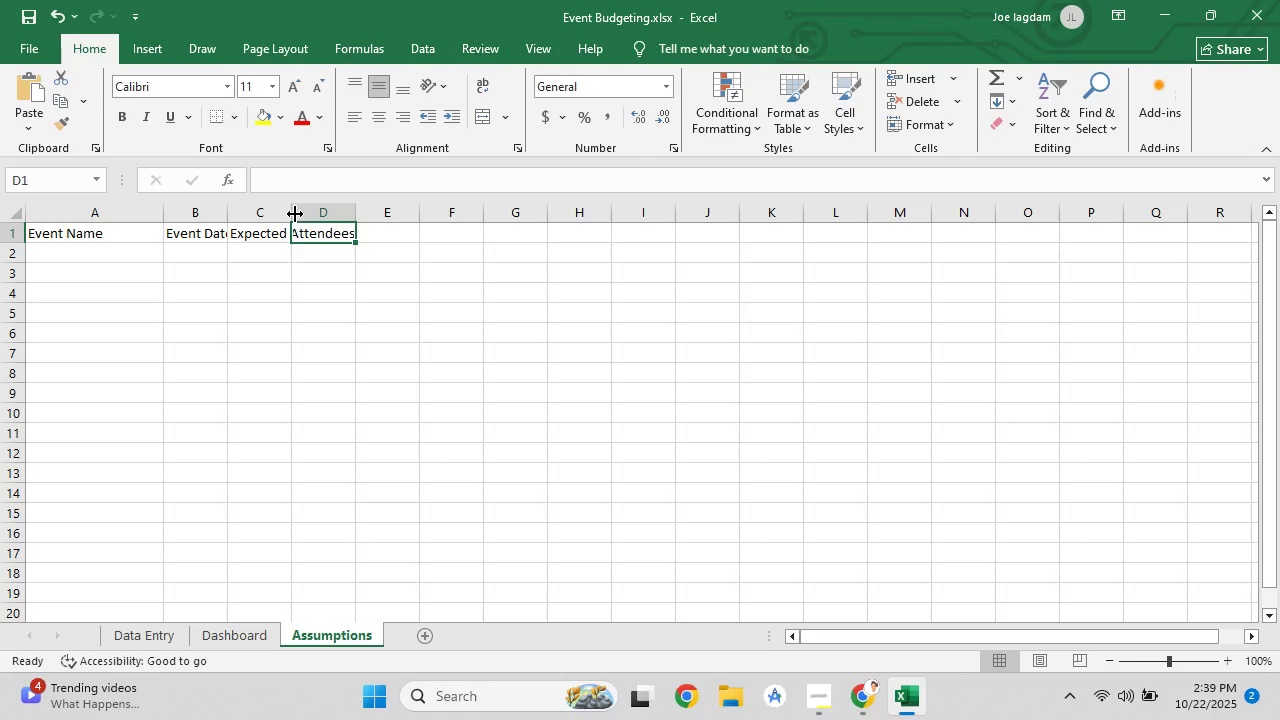 
double_click([295, 214])
 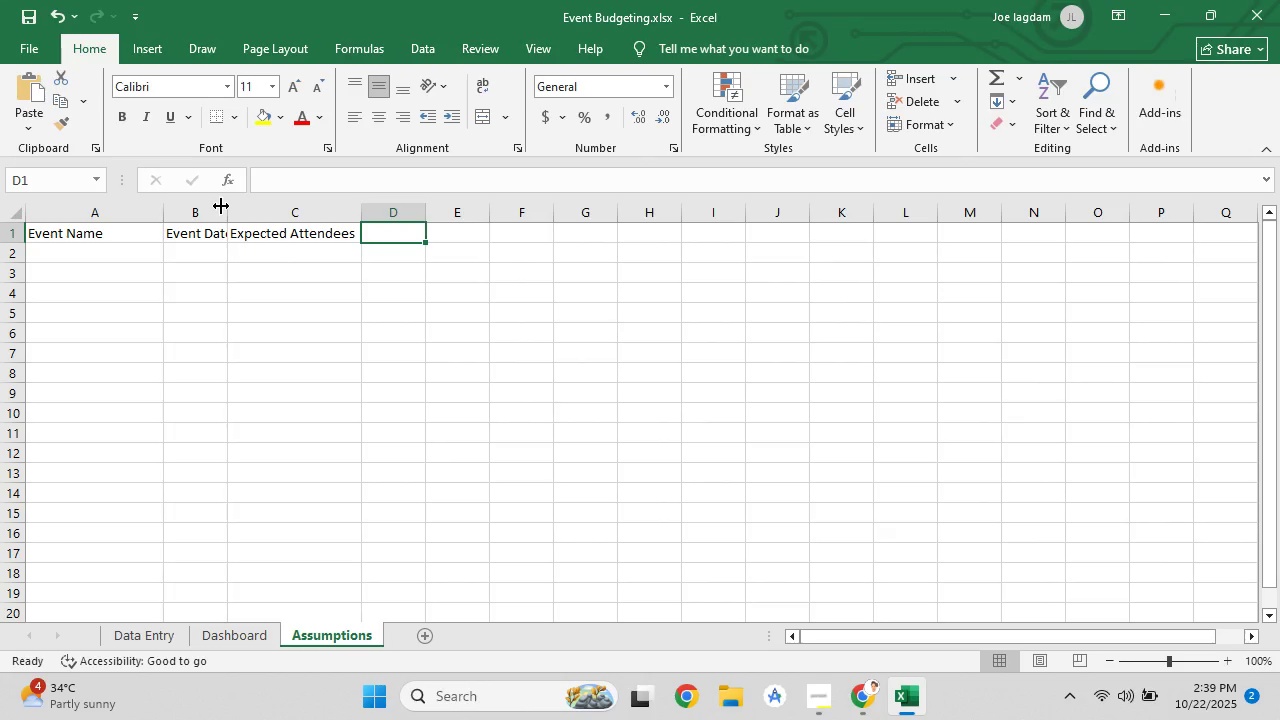 
double_click([221, 206])
 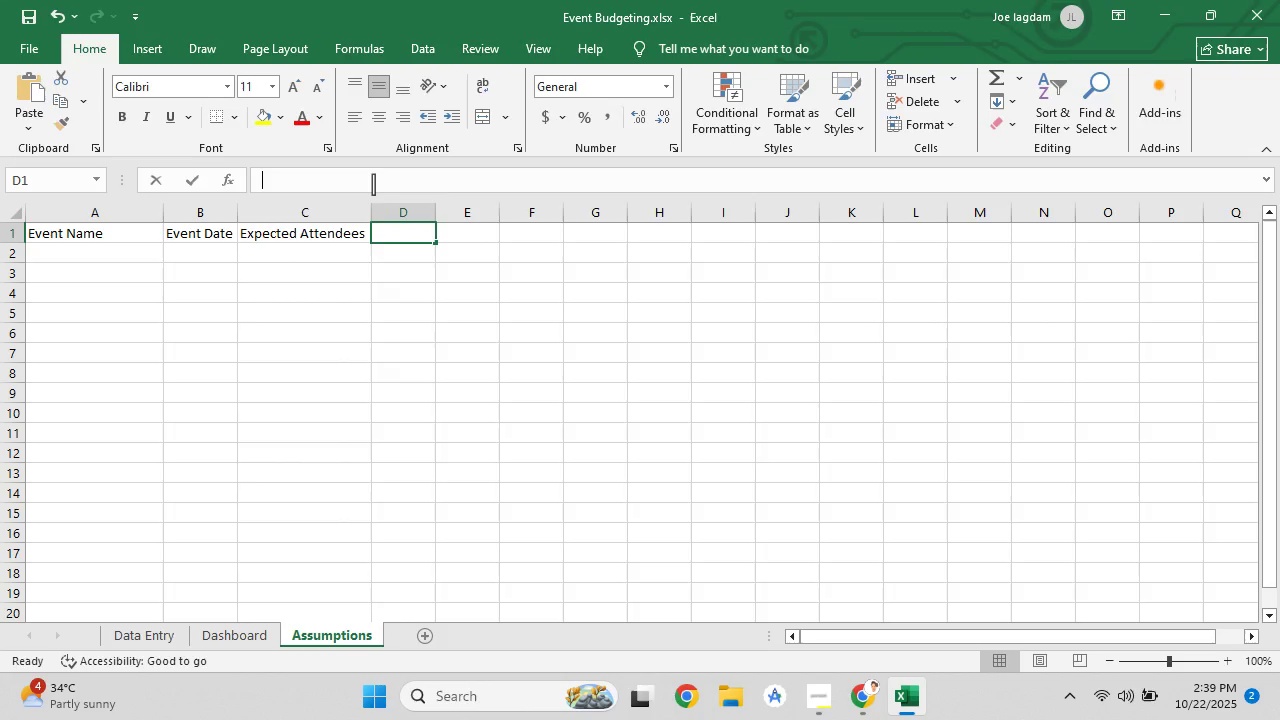 
left_click([373, 184])
 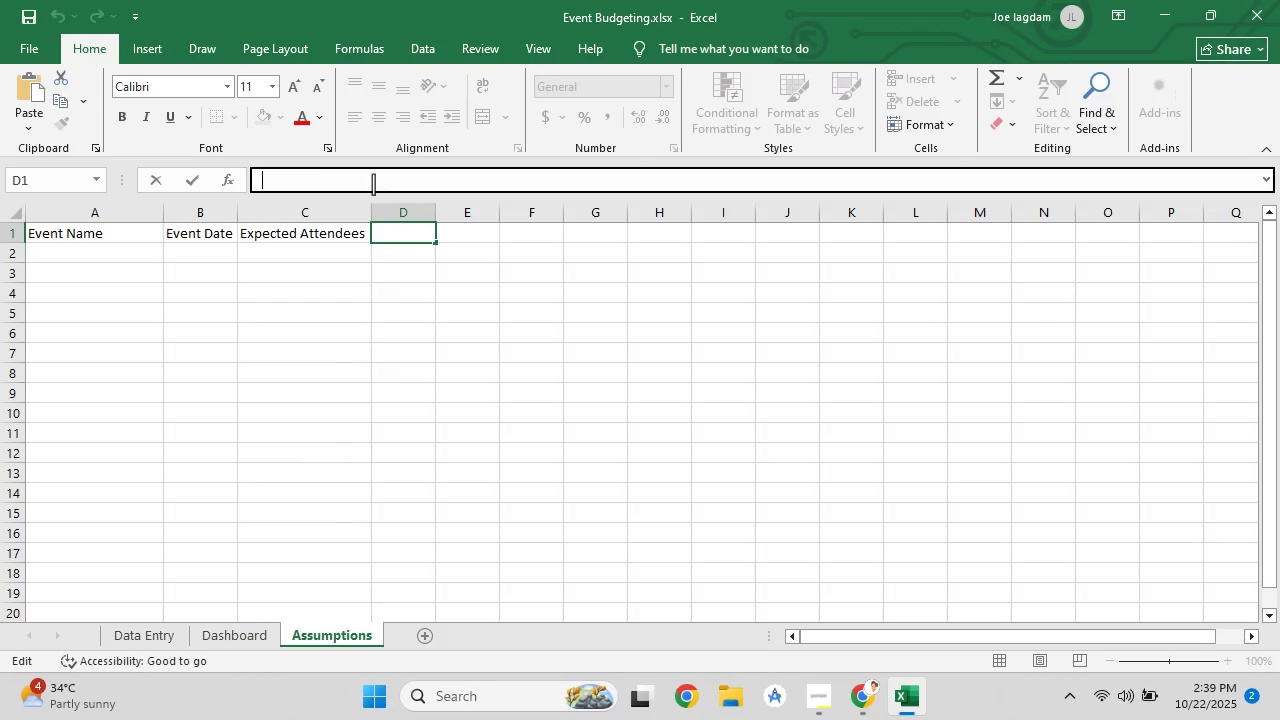 
key(Control+V)
 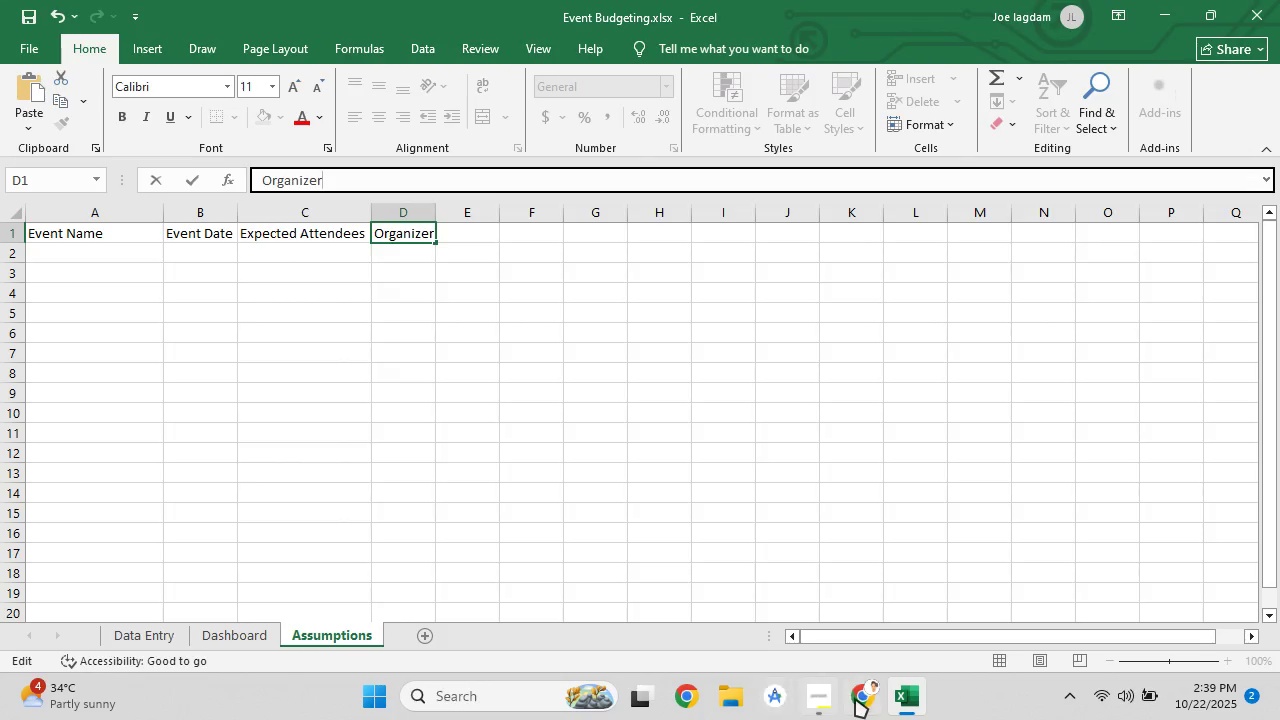 
left_click([855, 698])
 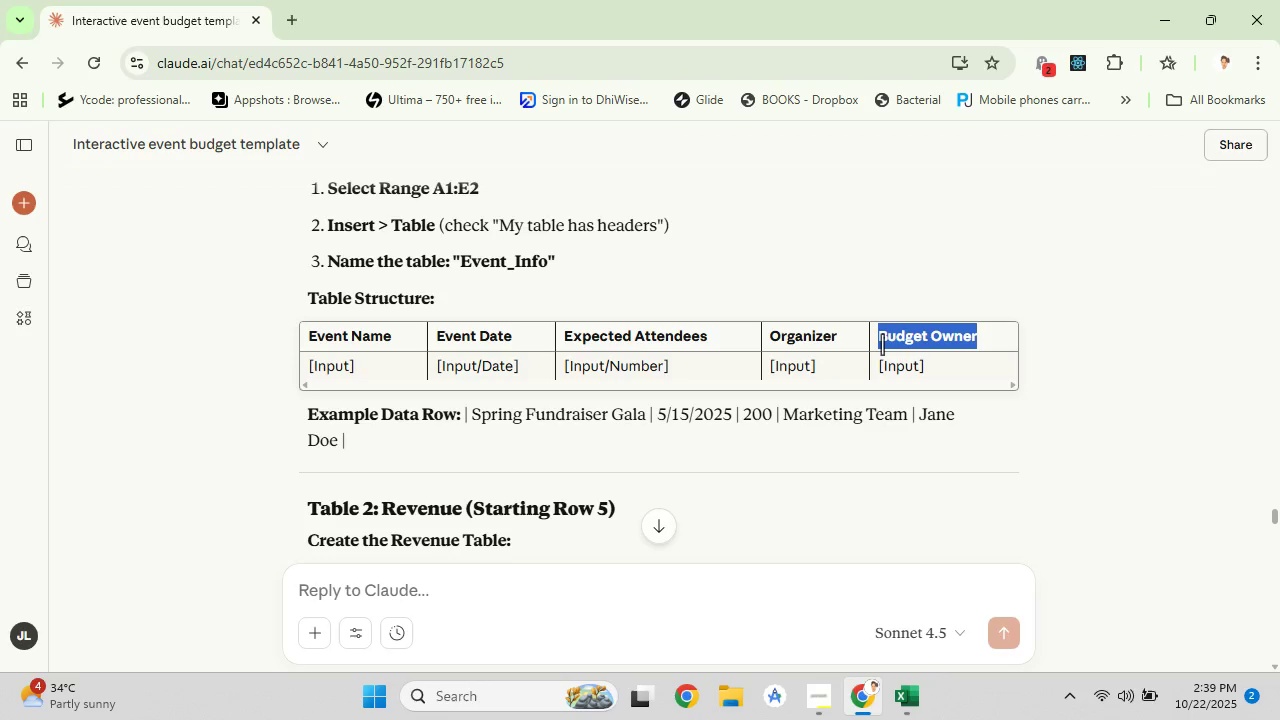 
right_click([884, 342])
 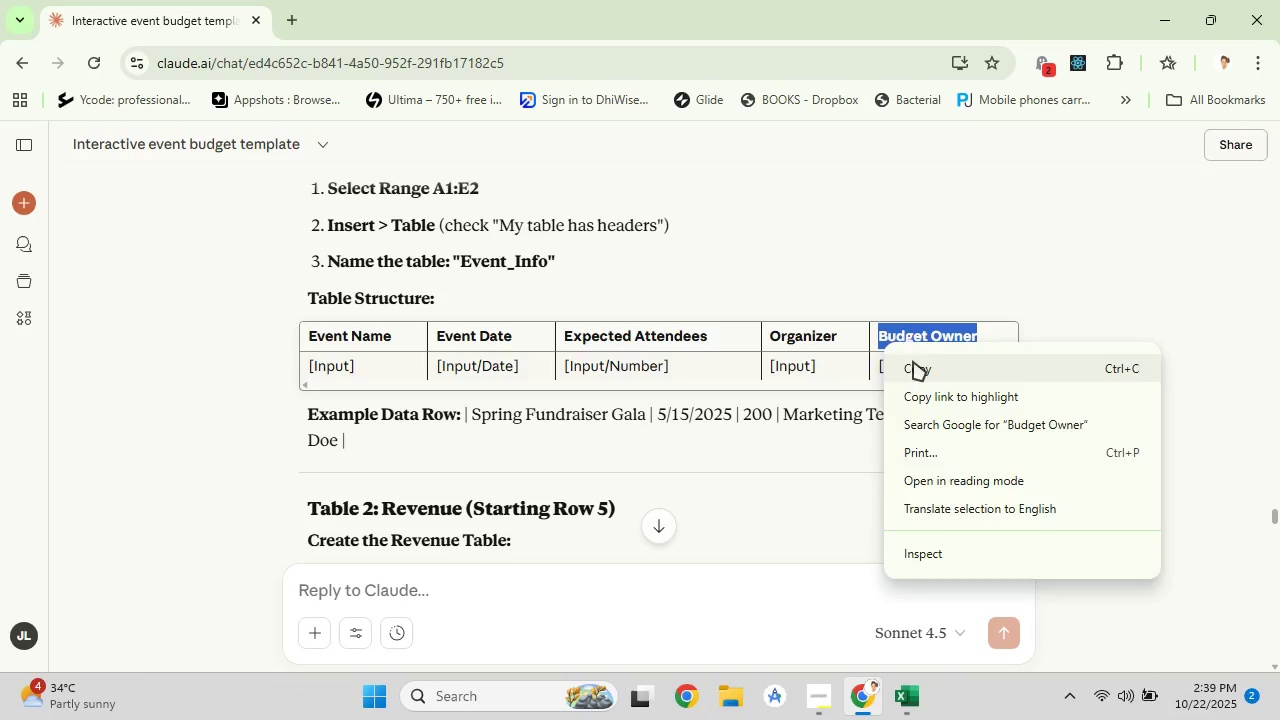 
left_click([913, 361])
 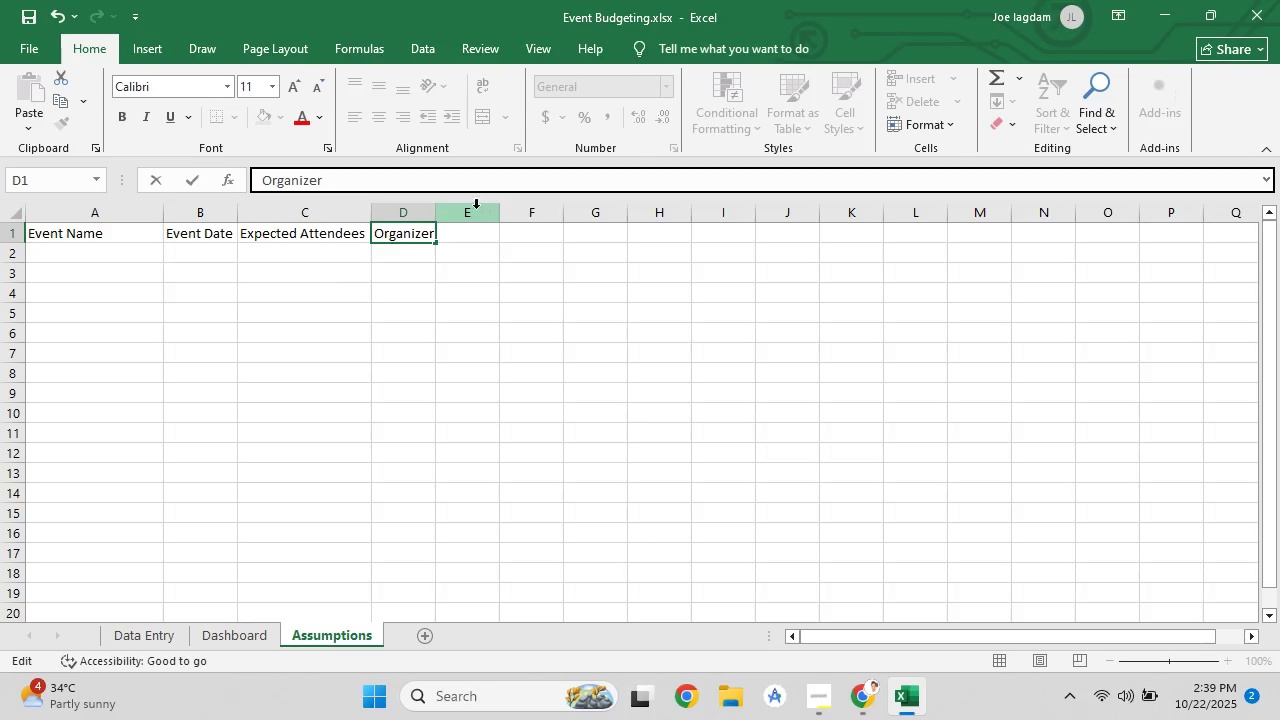 
left_click([460, 185])
 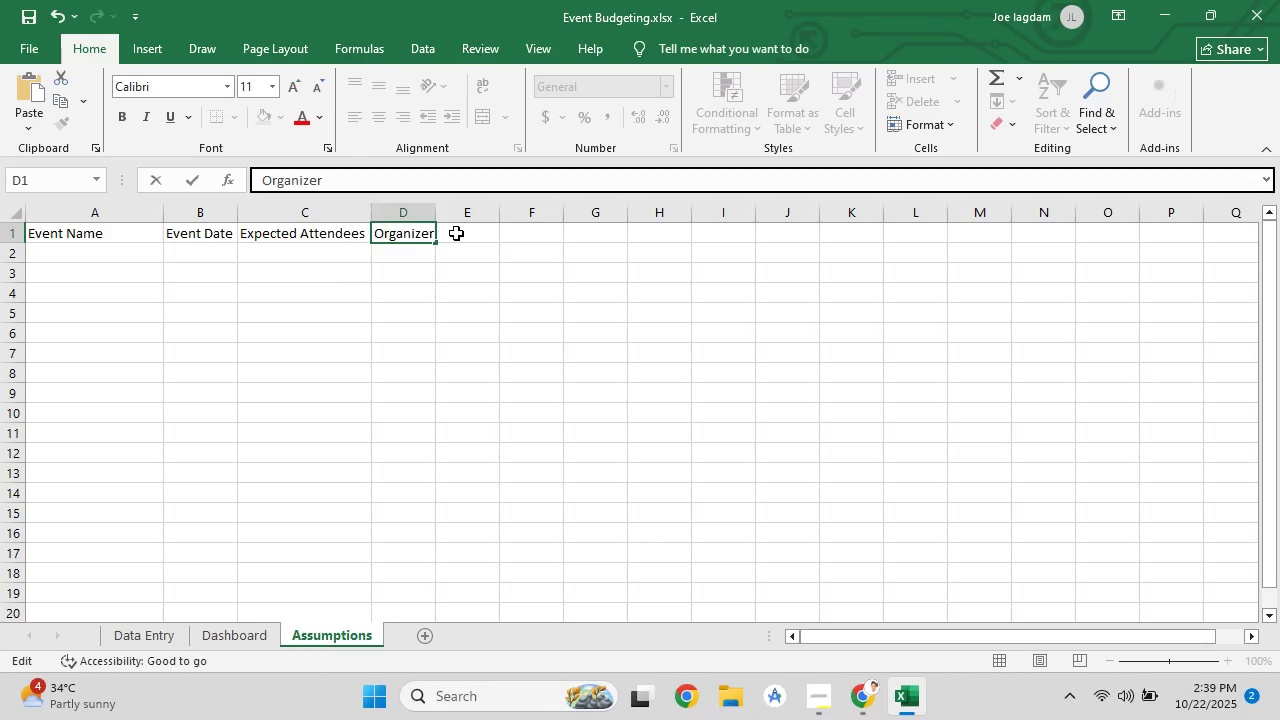 
left_click([456, 233])
 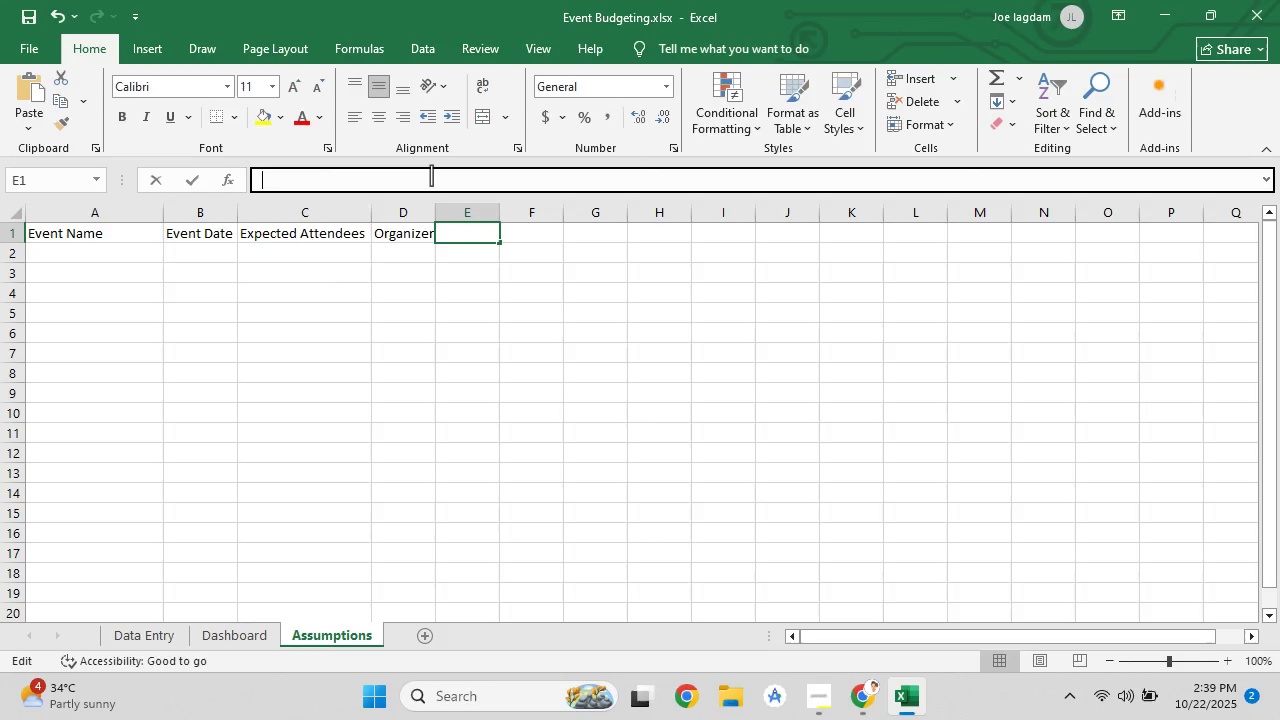 
double_click([431, 175])
 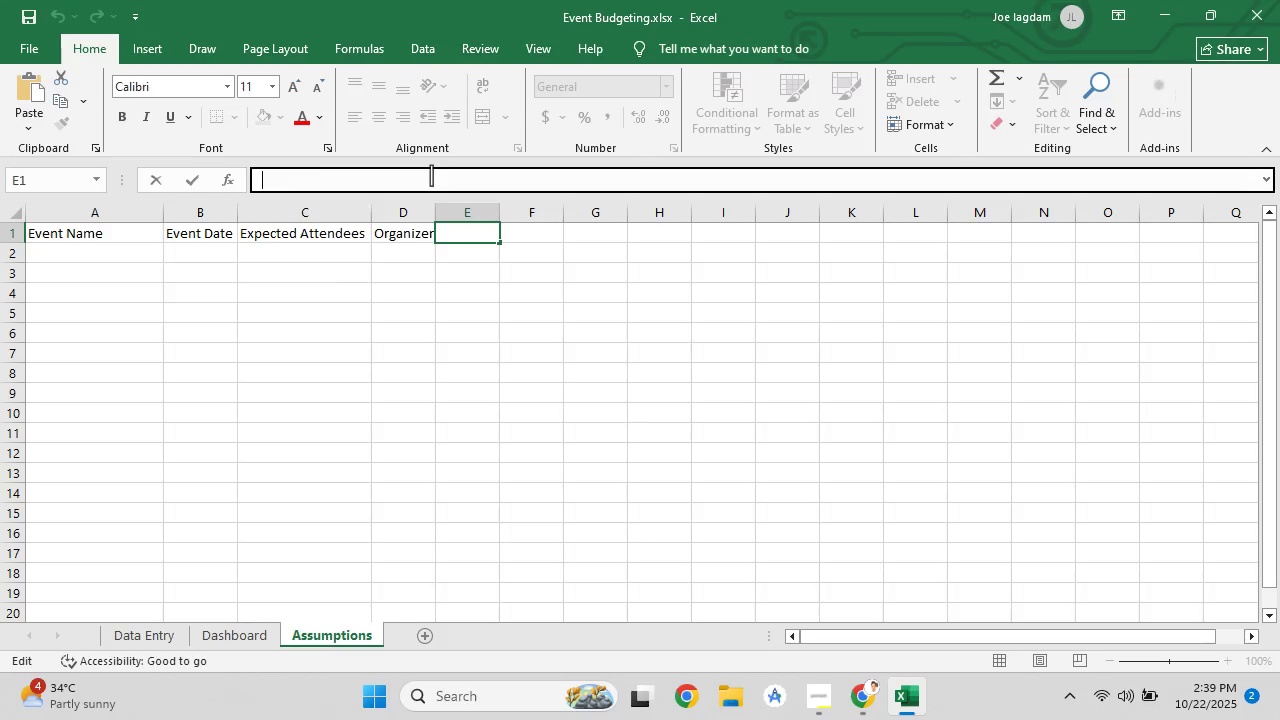 
key(Control+V)
 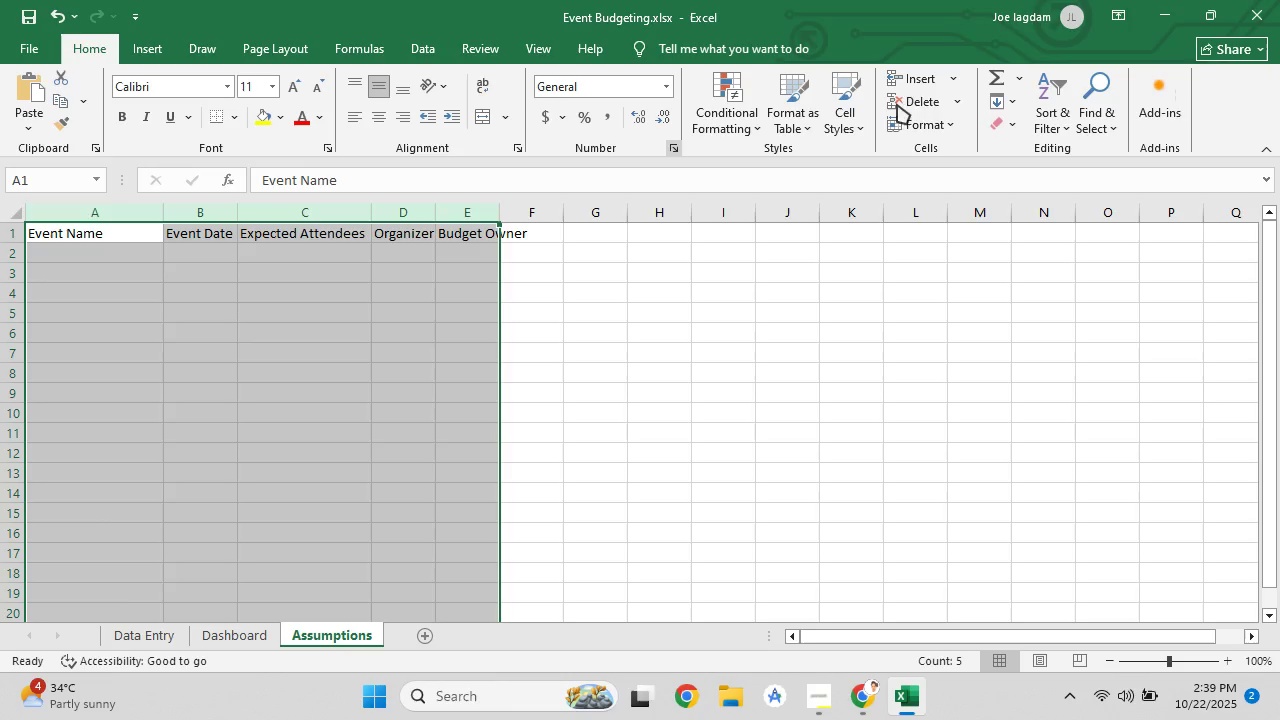 
wait(5.2)
 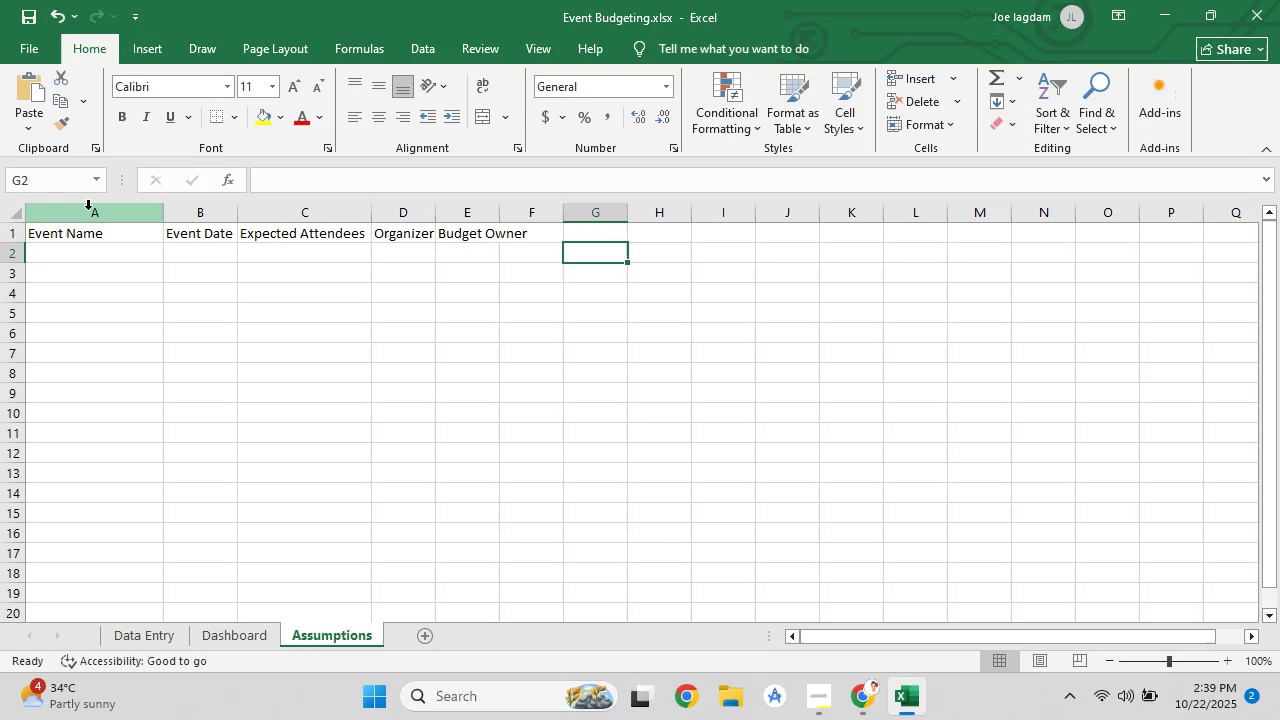 
left_click([789, 106])
 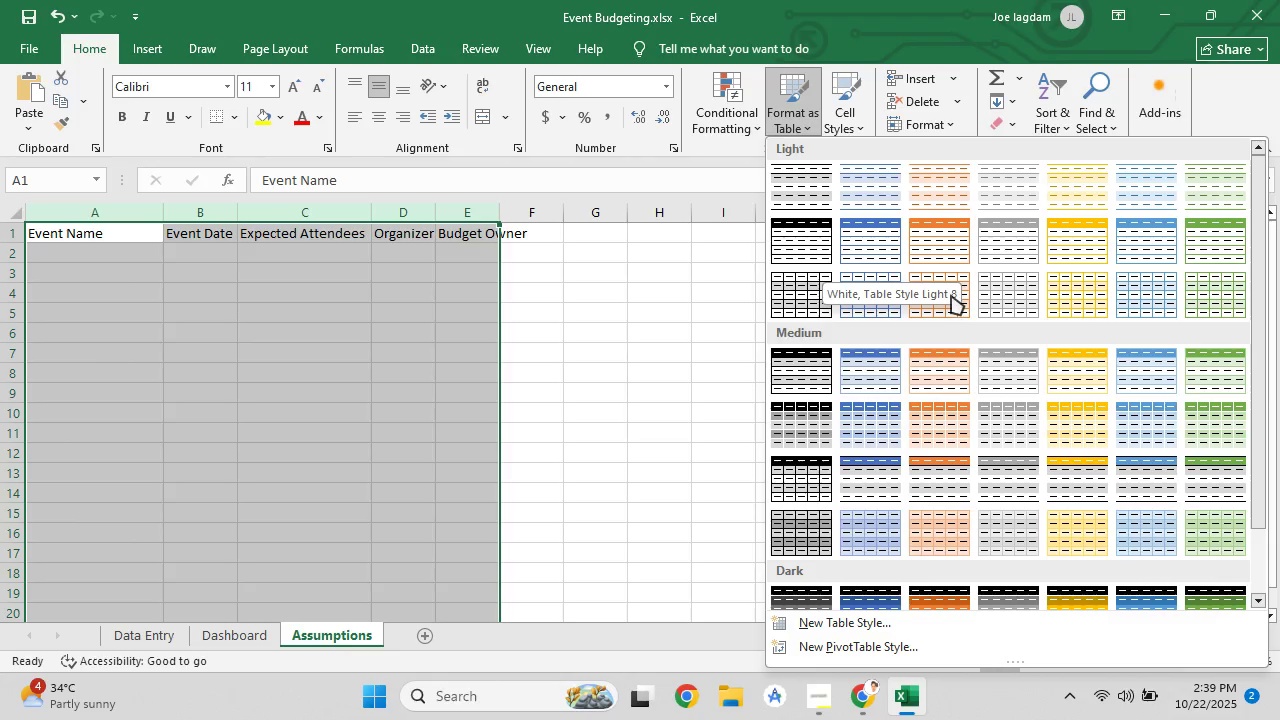 
left_click([940, 267])
 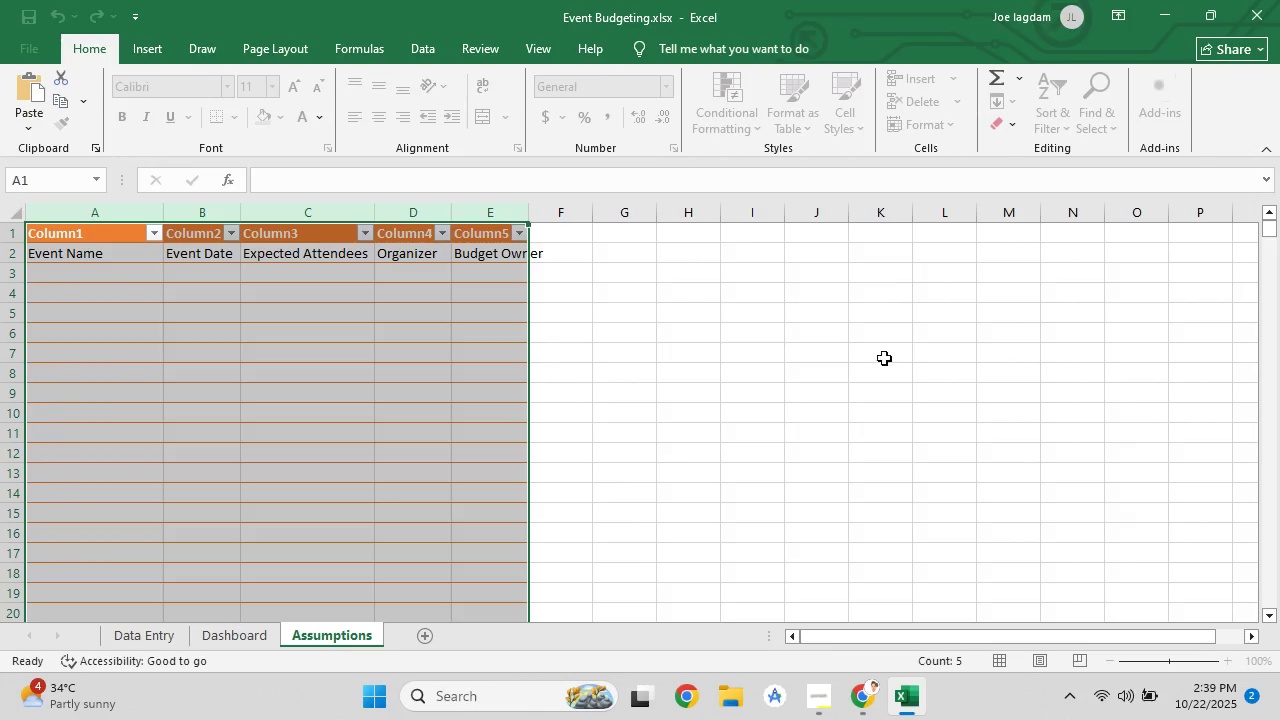 
left_click([688, 342])
 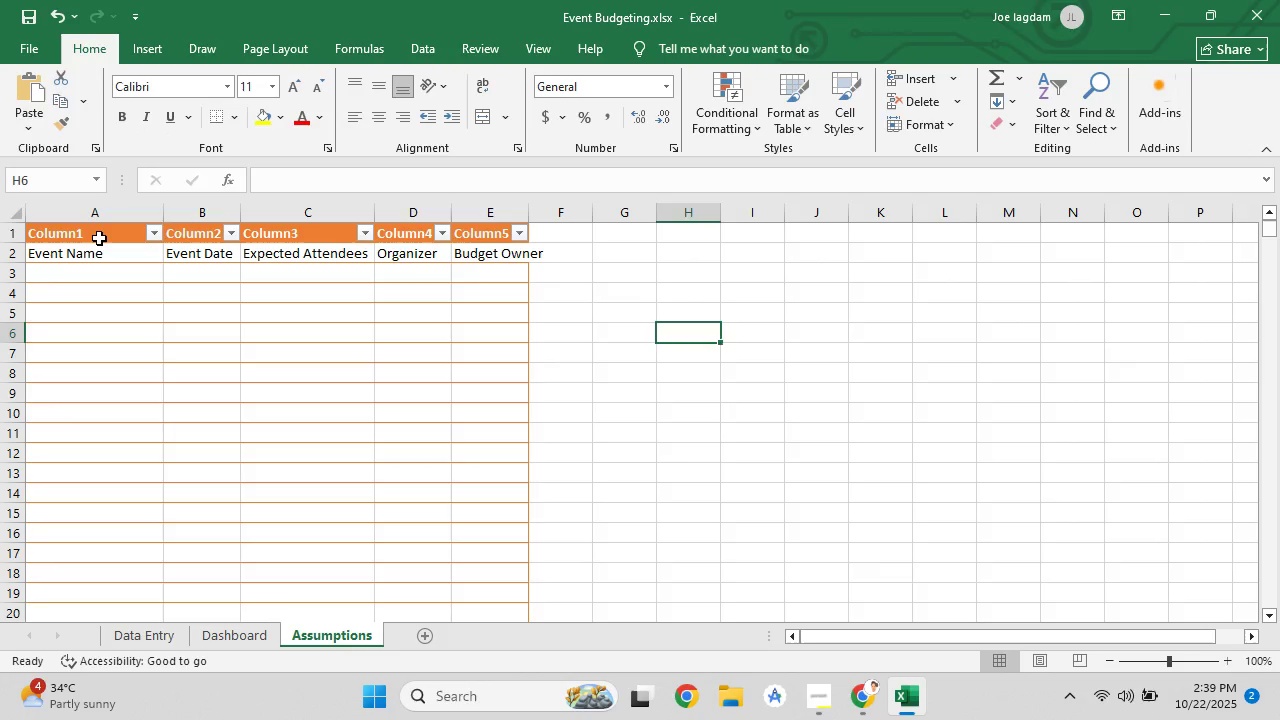 
left_click([99, 237])
 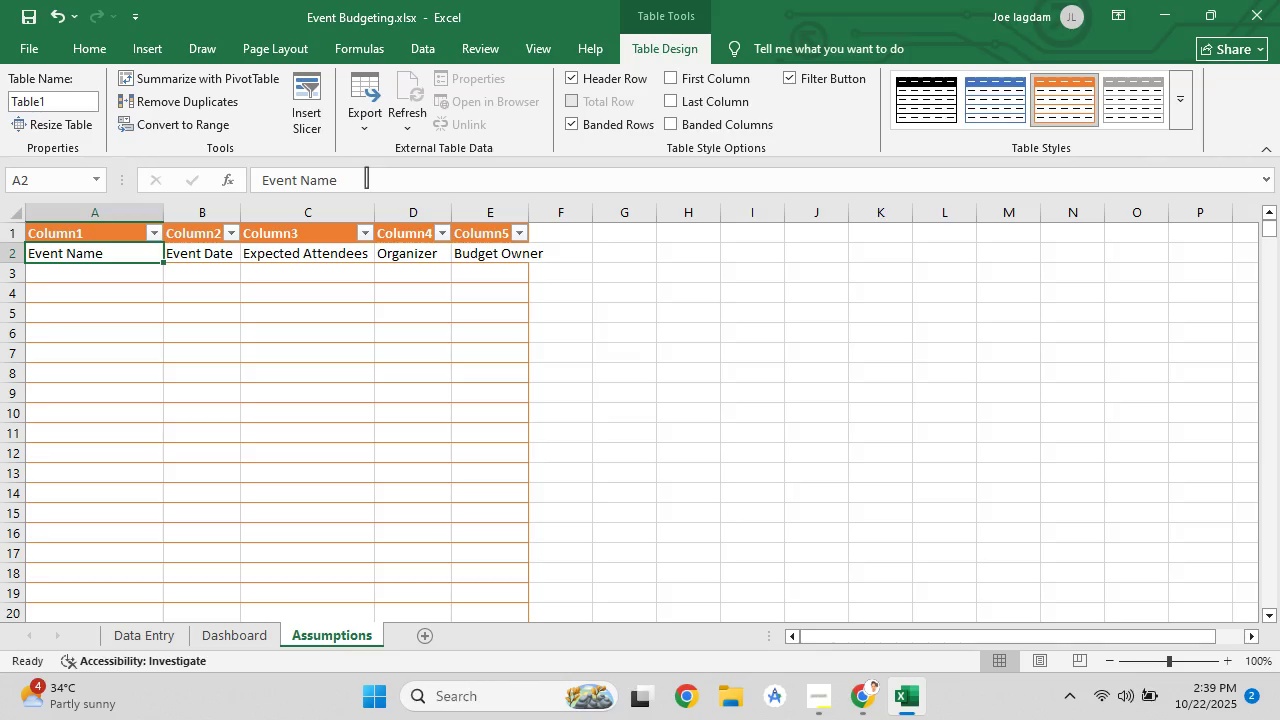 
right_click([291, 180])
 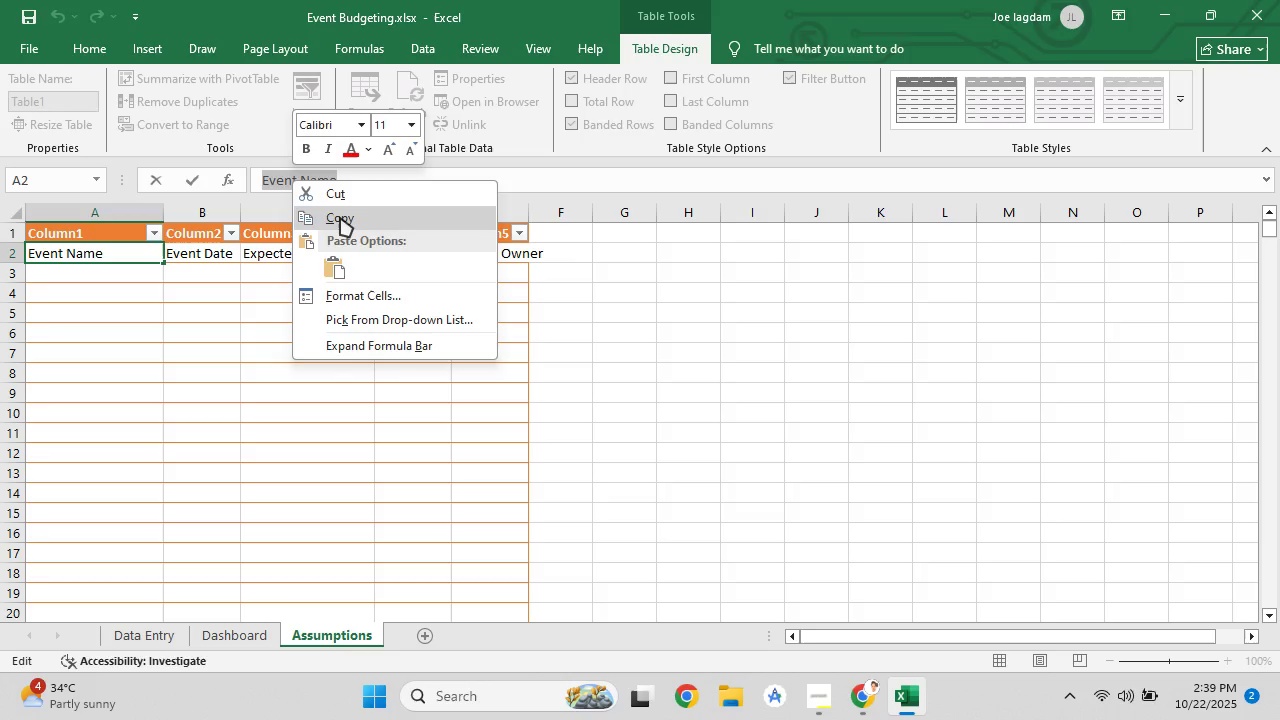 
left_click([340, 217])
 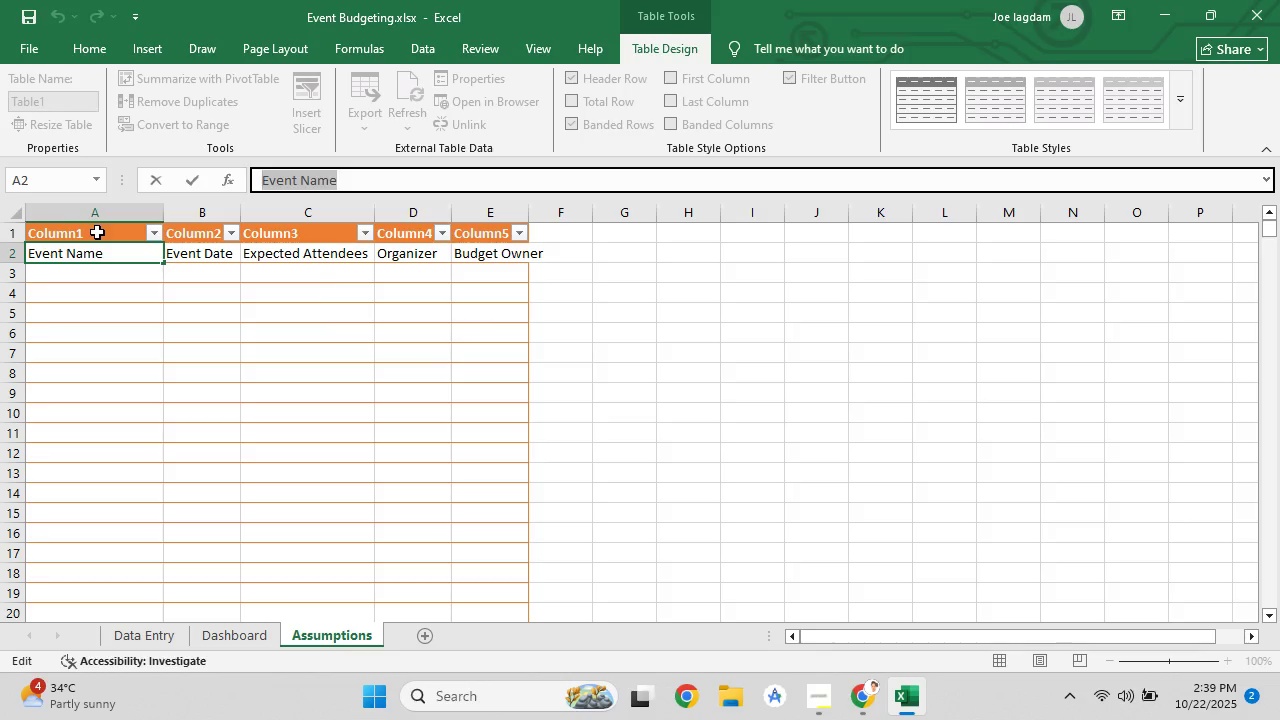 
left_click([97, 233])
 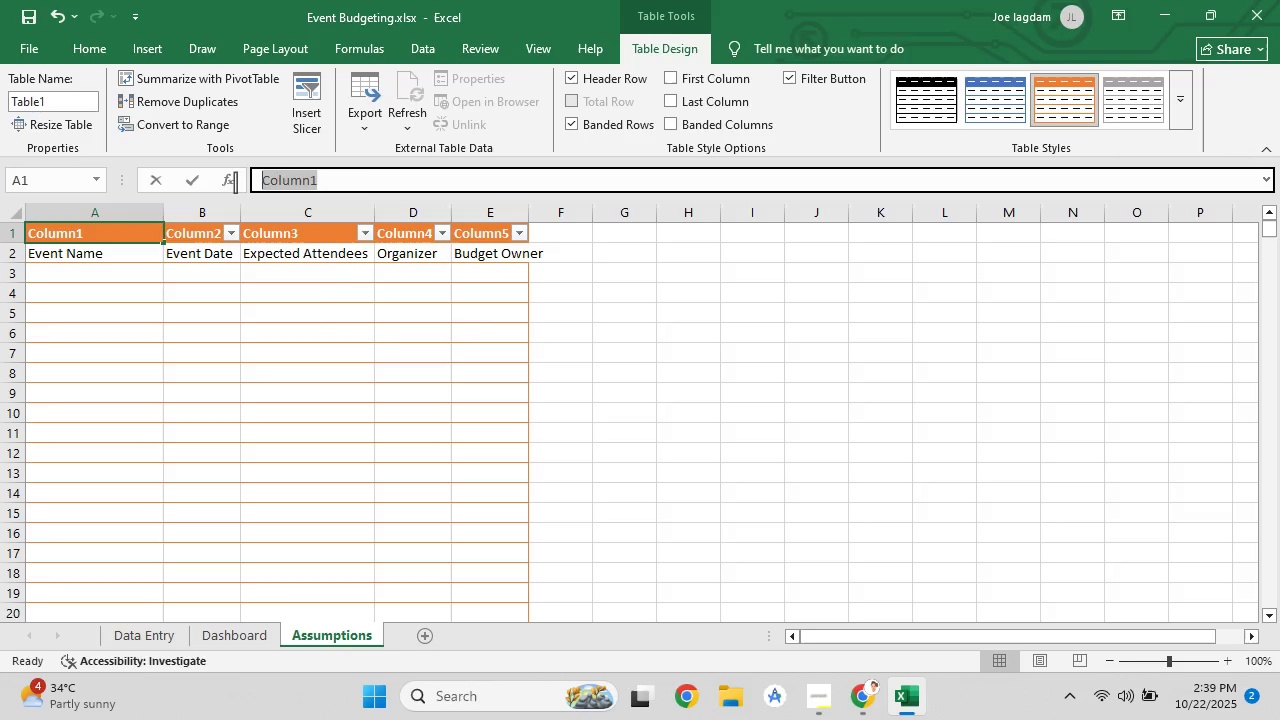 
key(Control+V)
 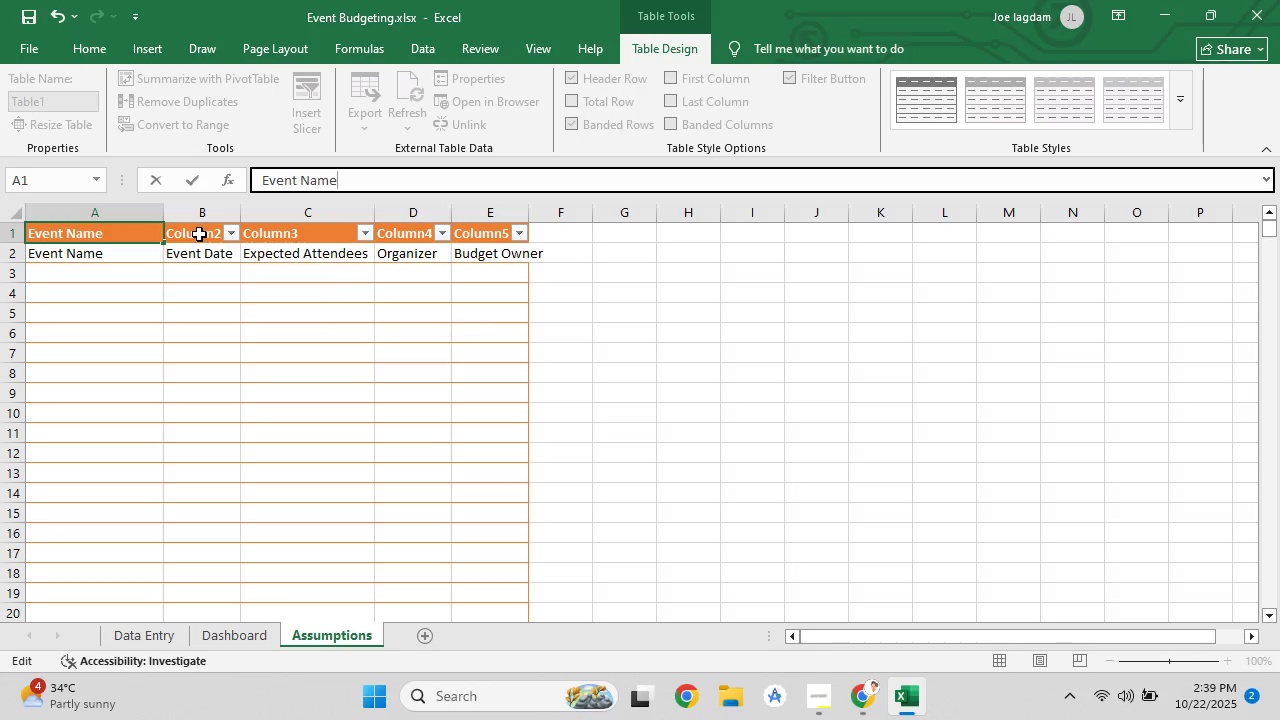 
left_click([199, 234])
 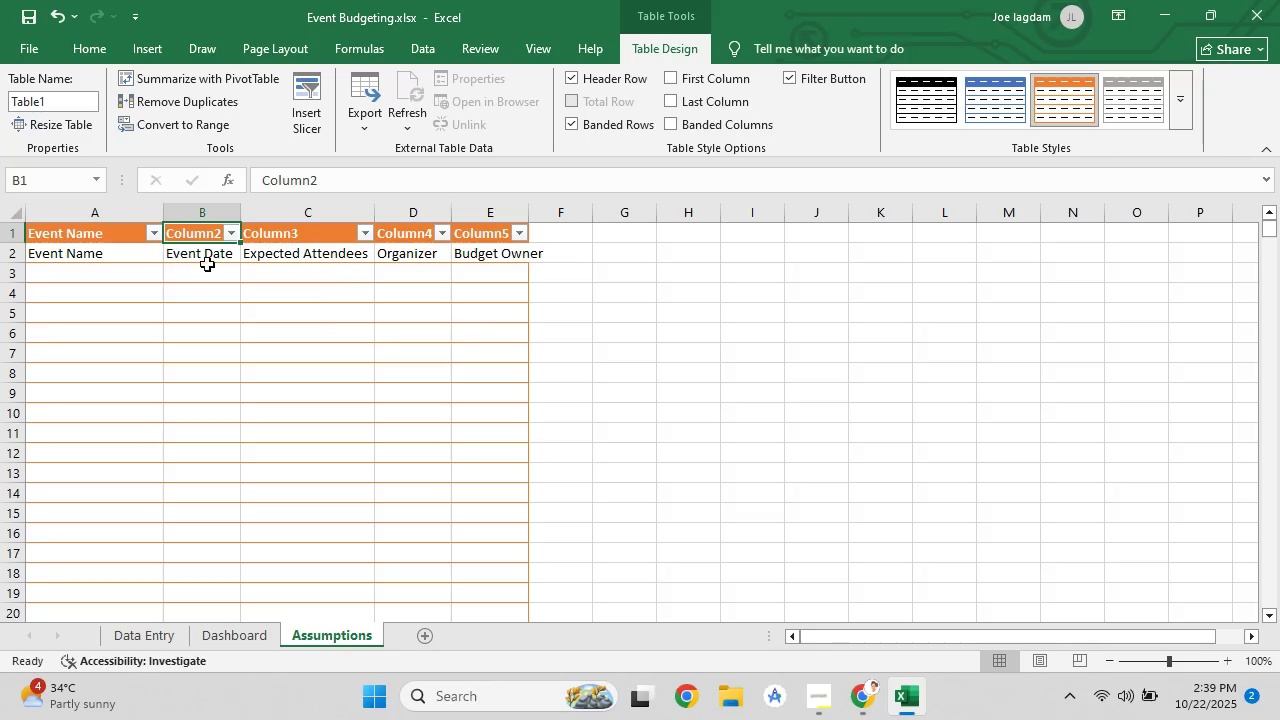 
left_click([207, 264])
 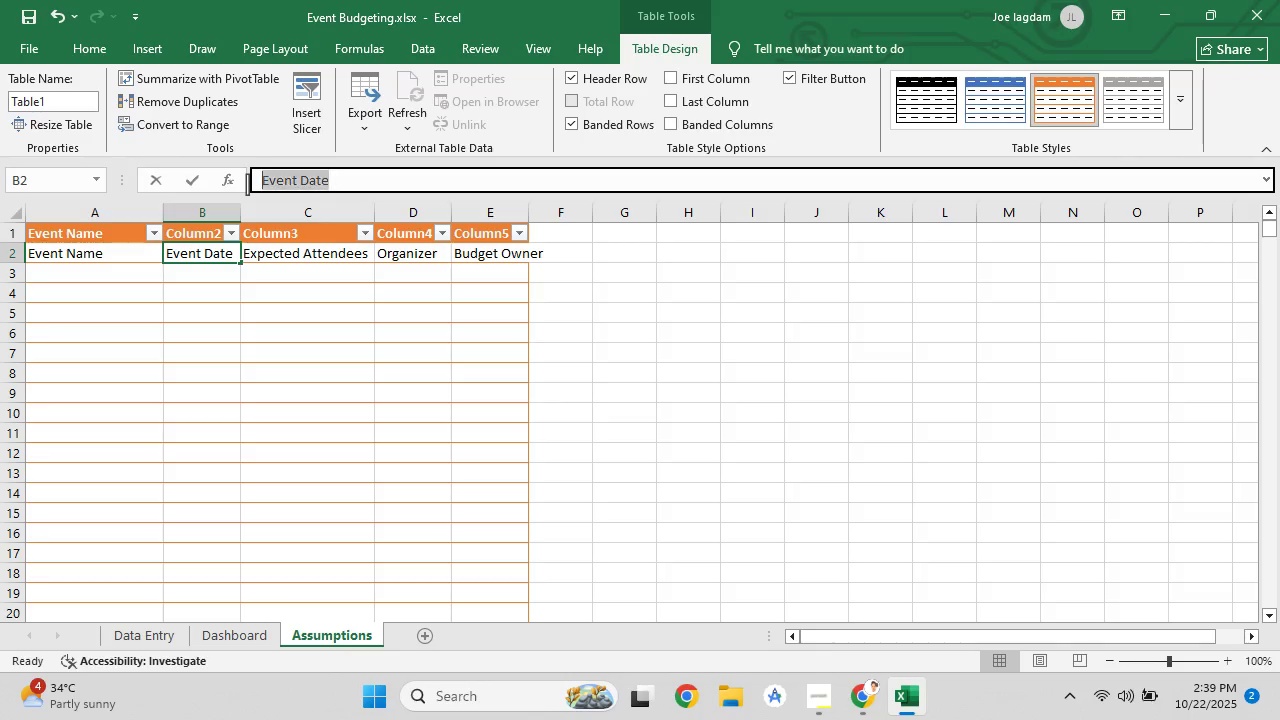 
key(Control+C)
 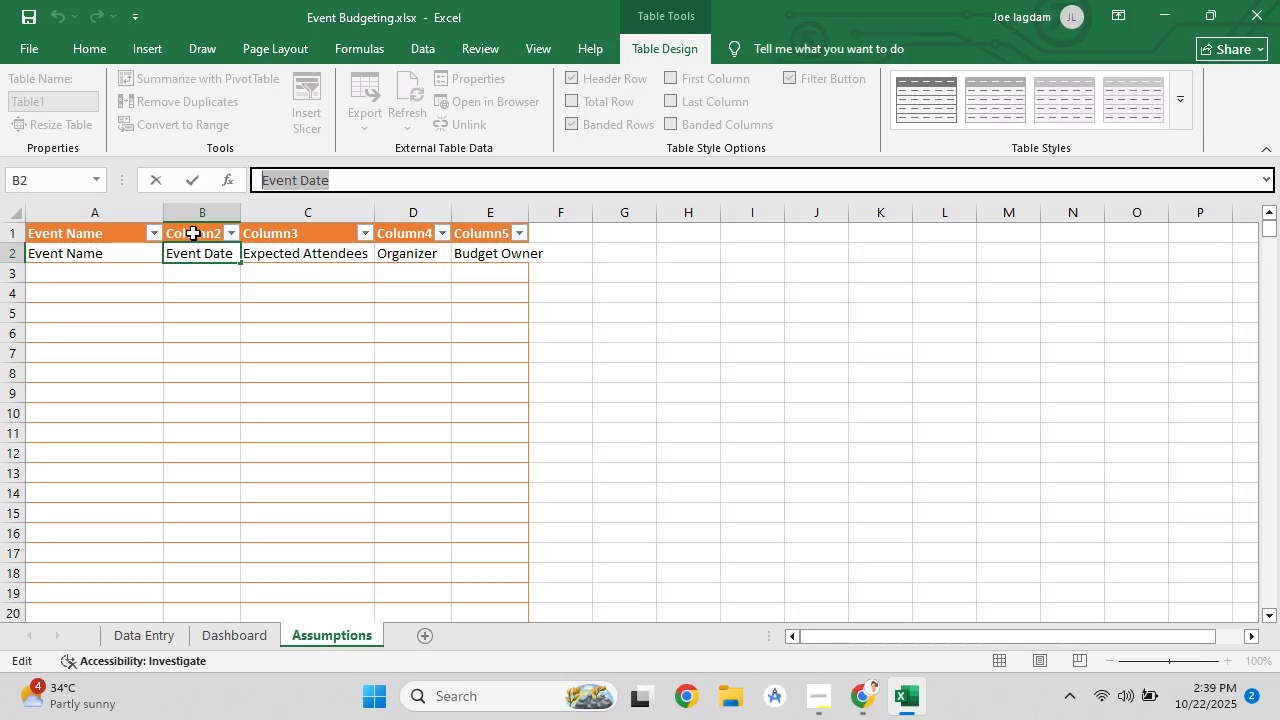 
left_click([193, 233])
 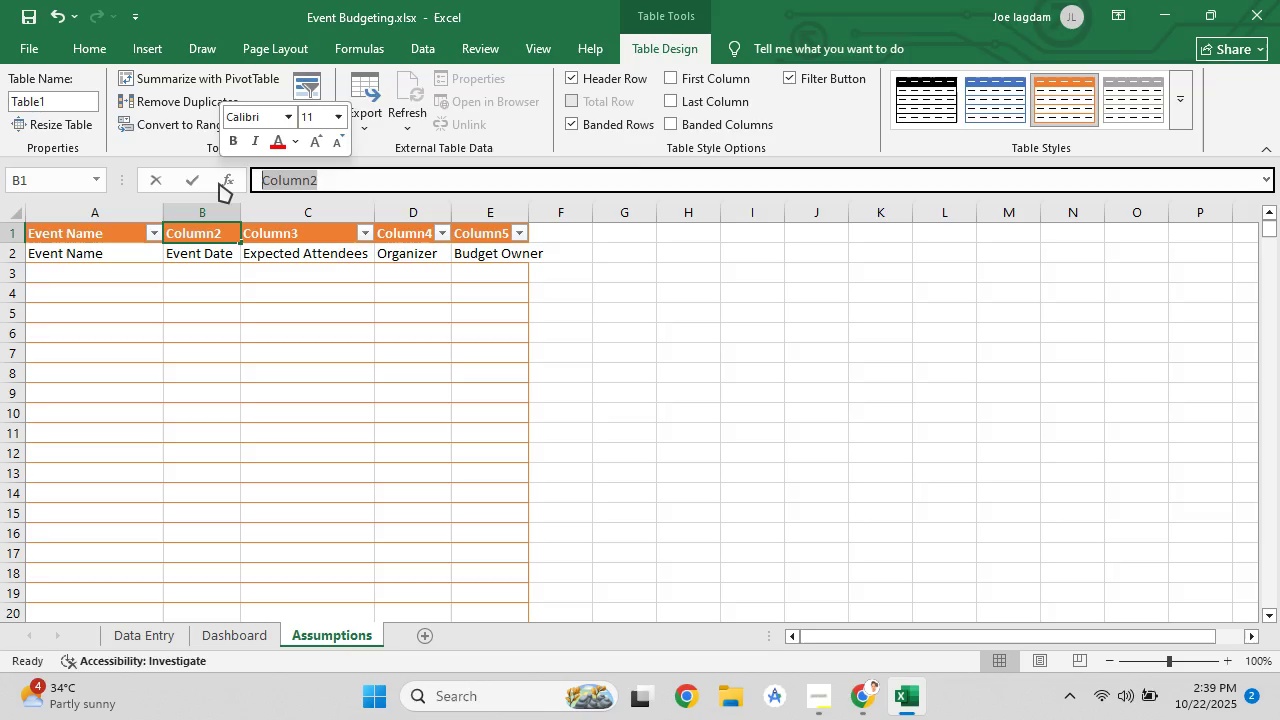 
key(Control+V)
 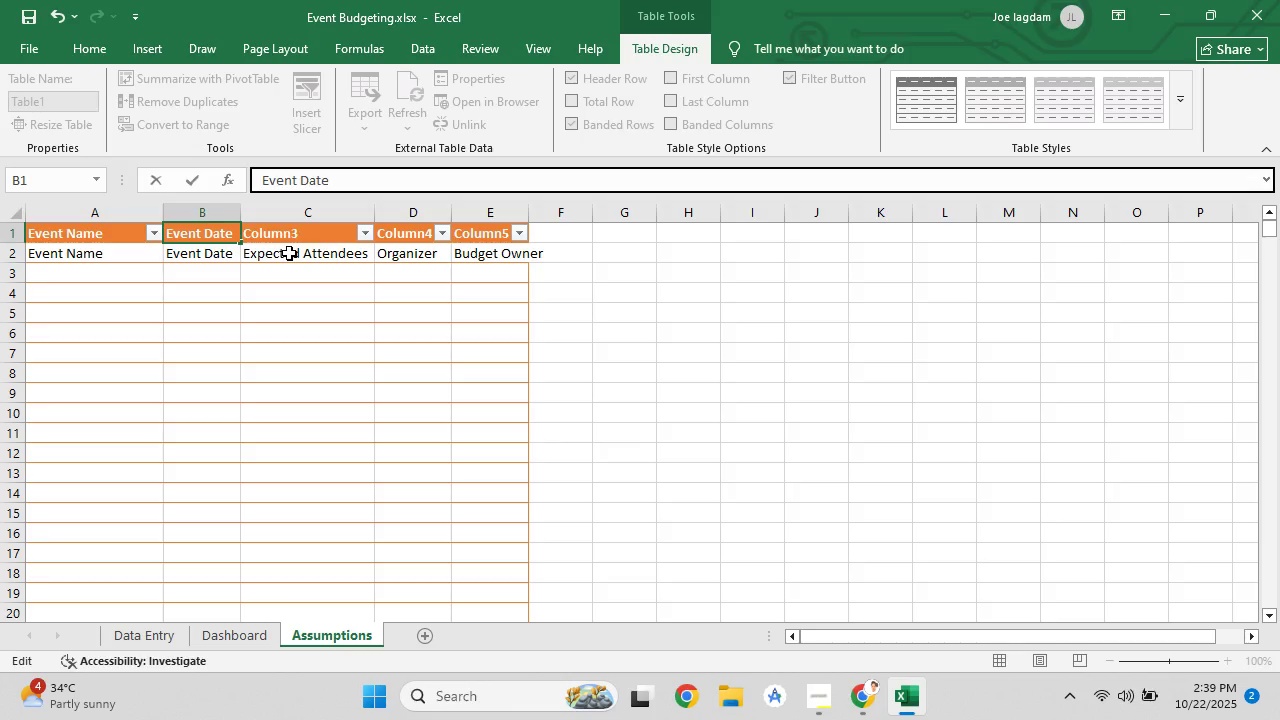 
left_click([289, 253])
 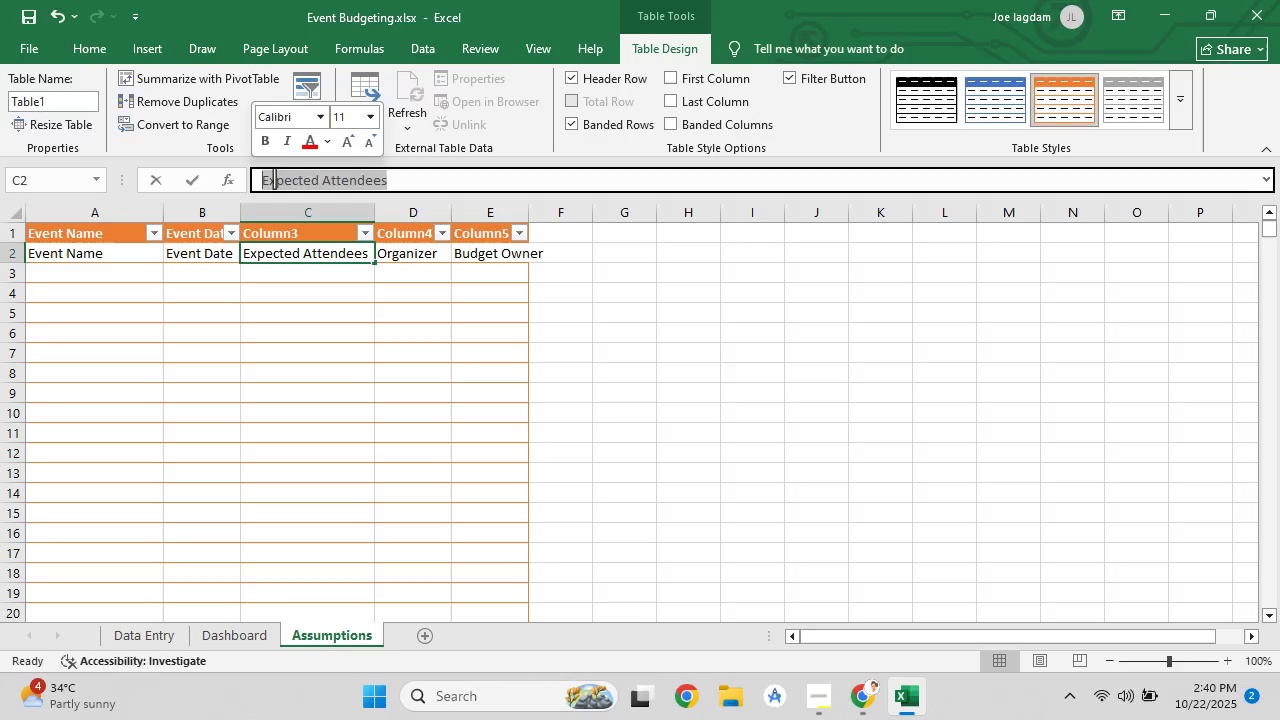 
right_click([274, 178])
 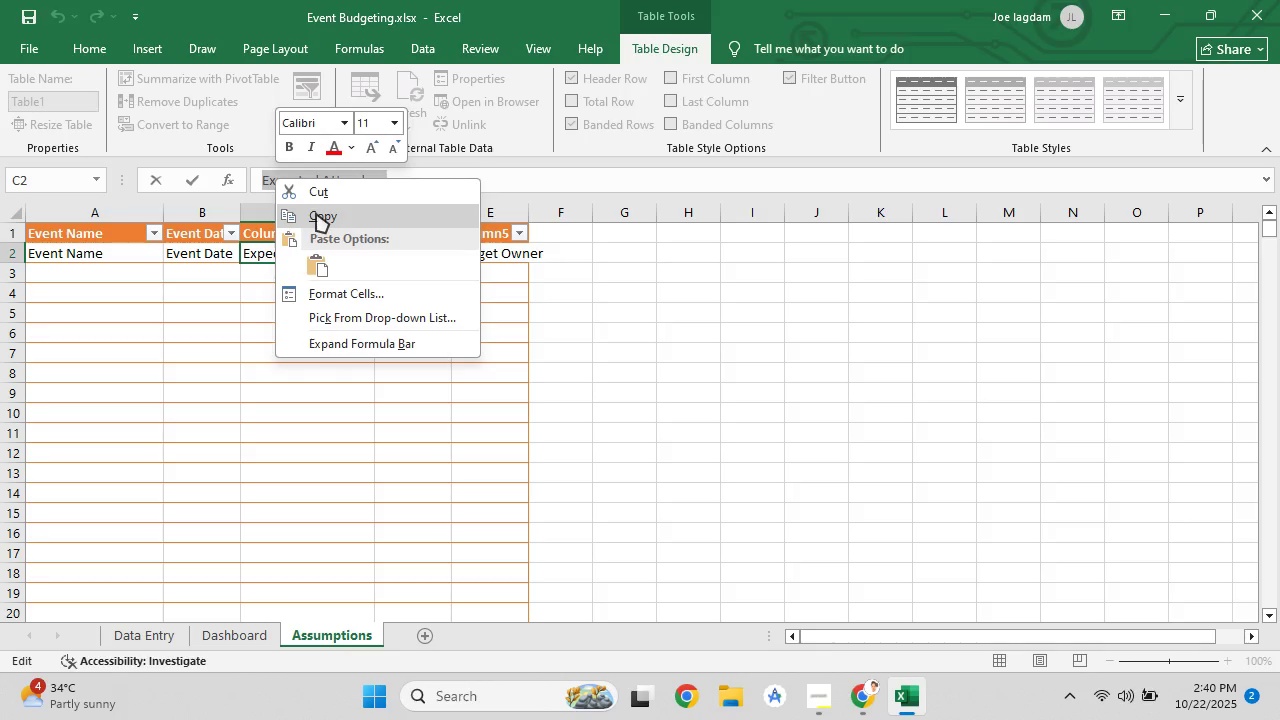 
left_click([316, 213])
 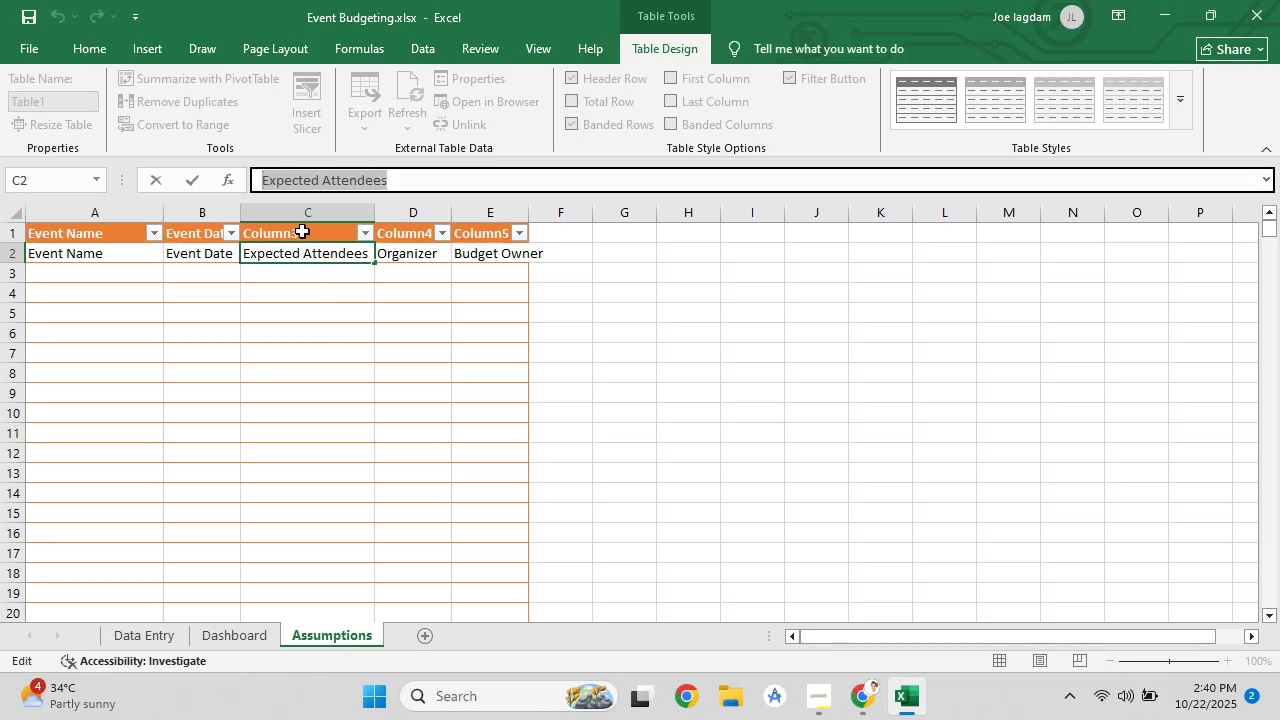 
left_click([302, 231])
 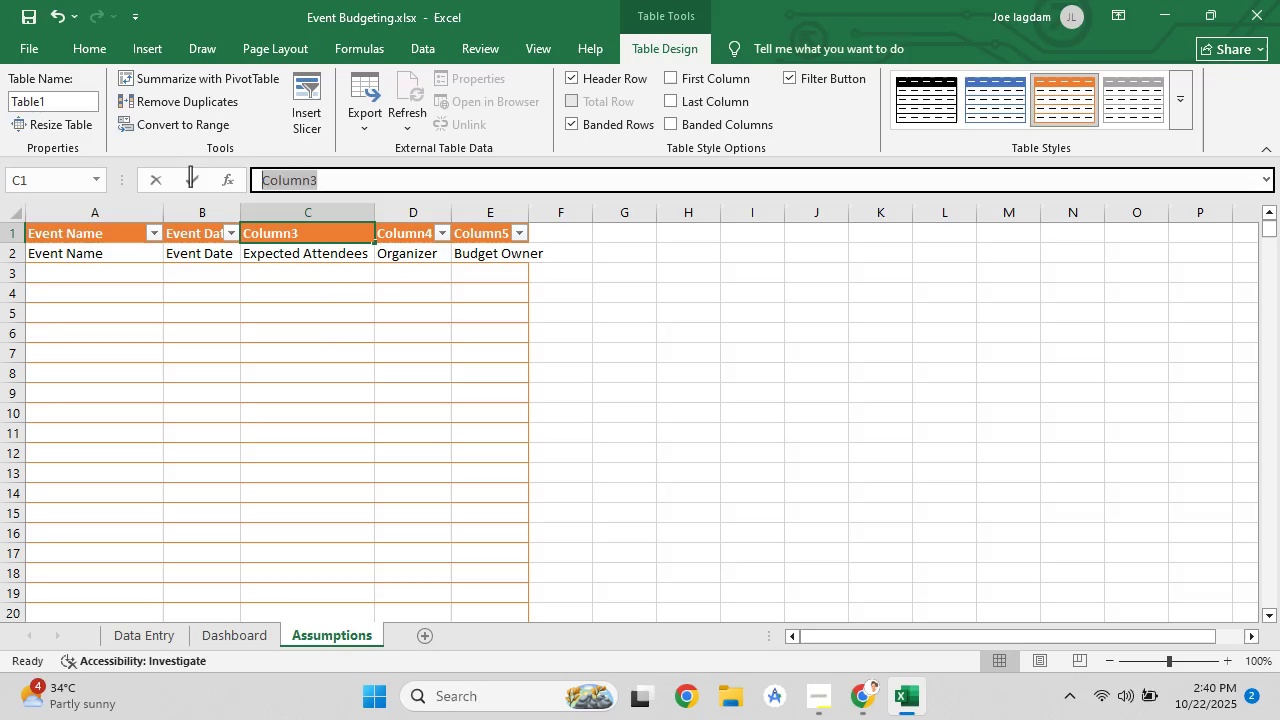 
key(Control+V)
 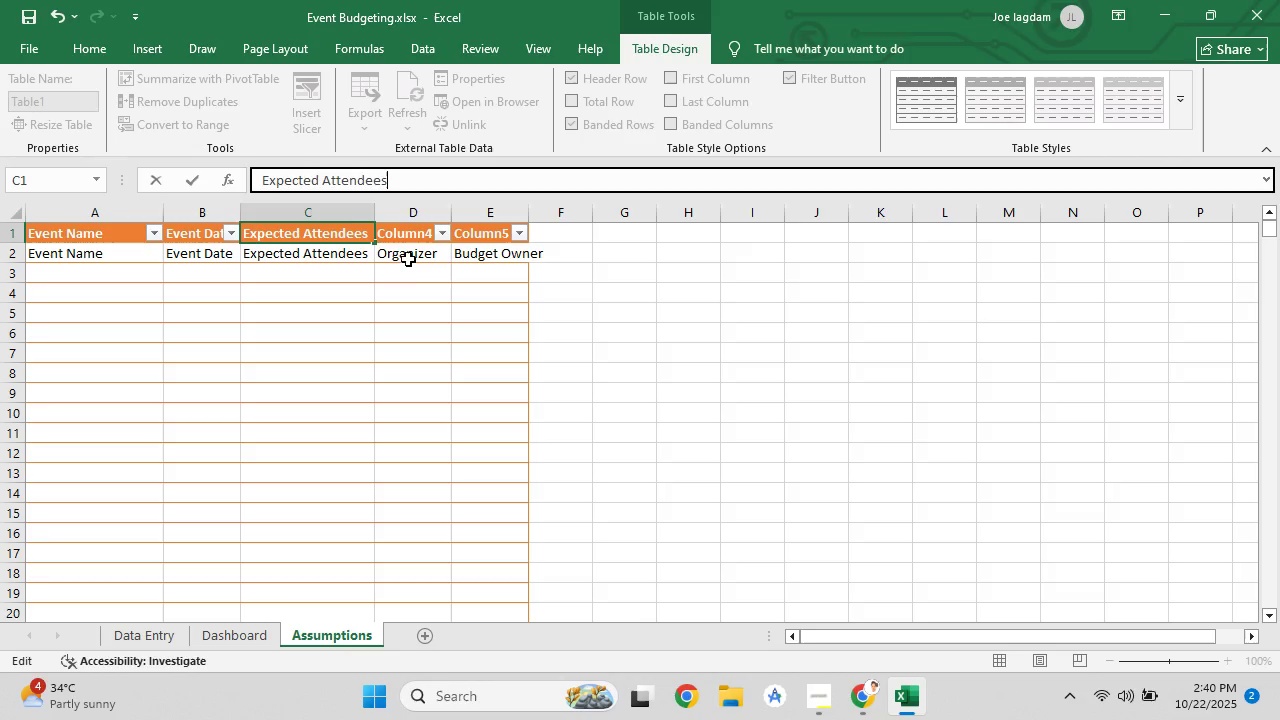 
left_click([408, 259])
 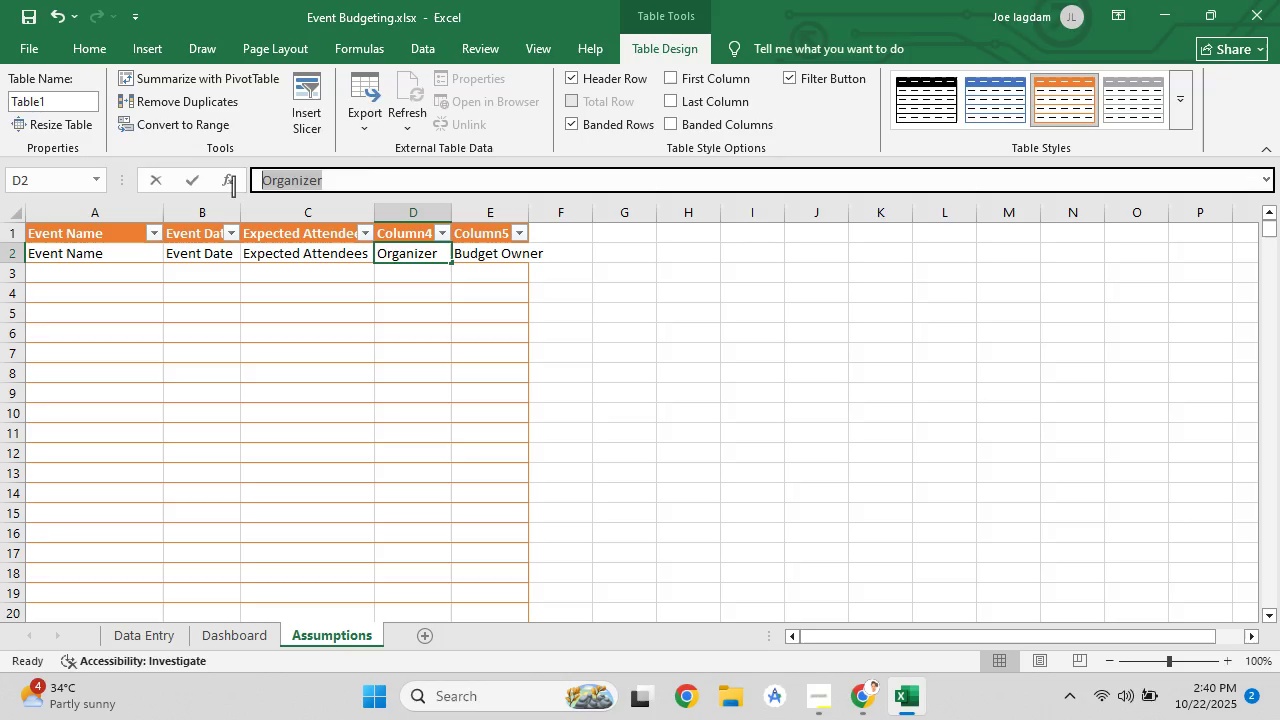 
key(Control+C)
 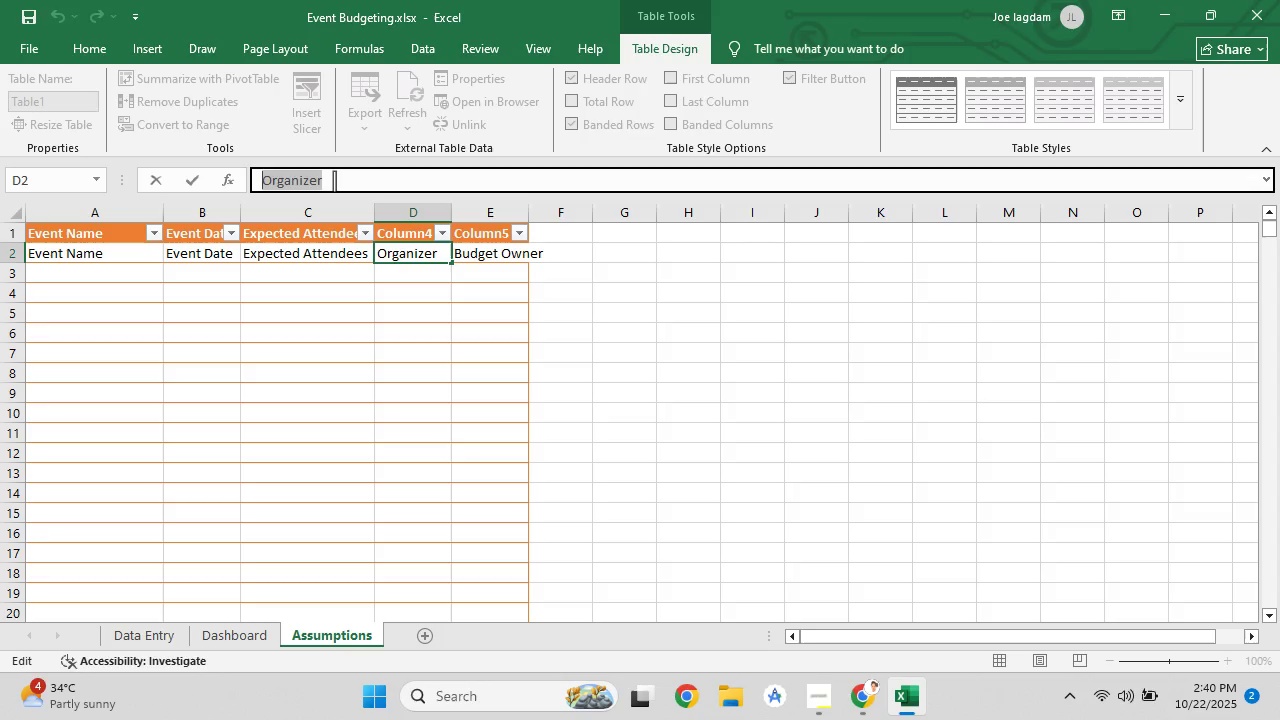 
left_click([334, 181])
 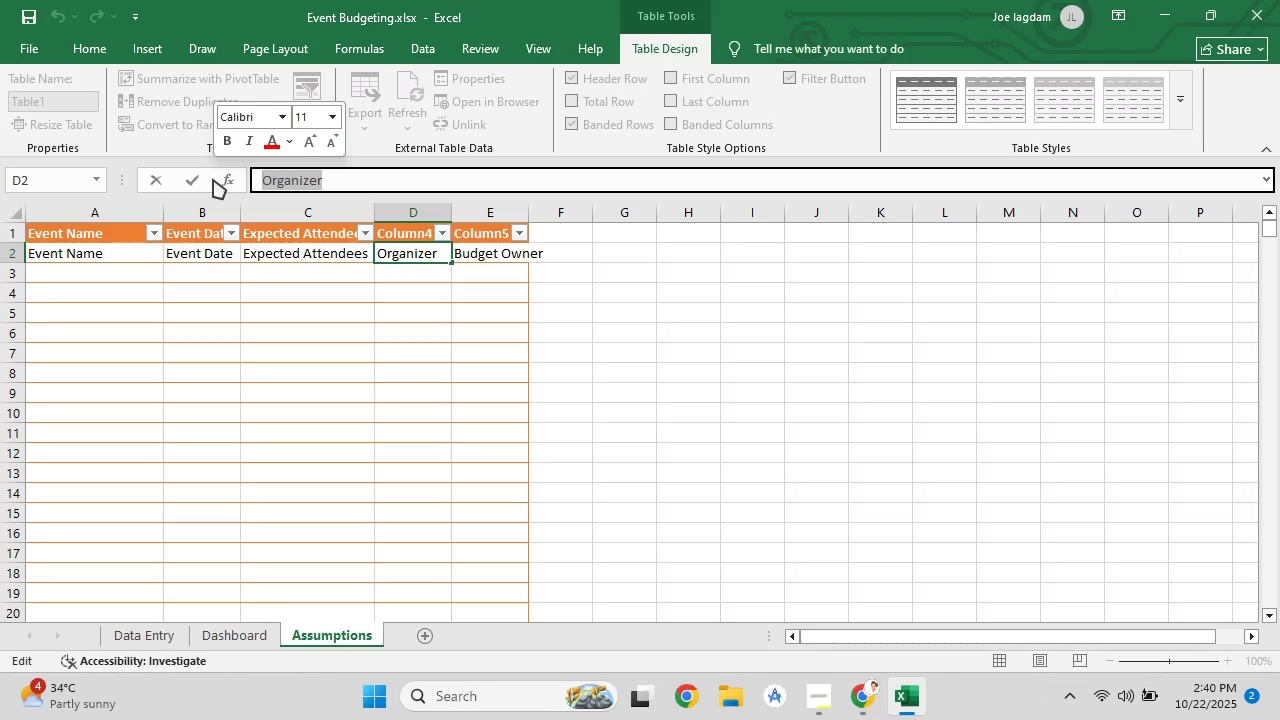 
key(Control+V)
 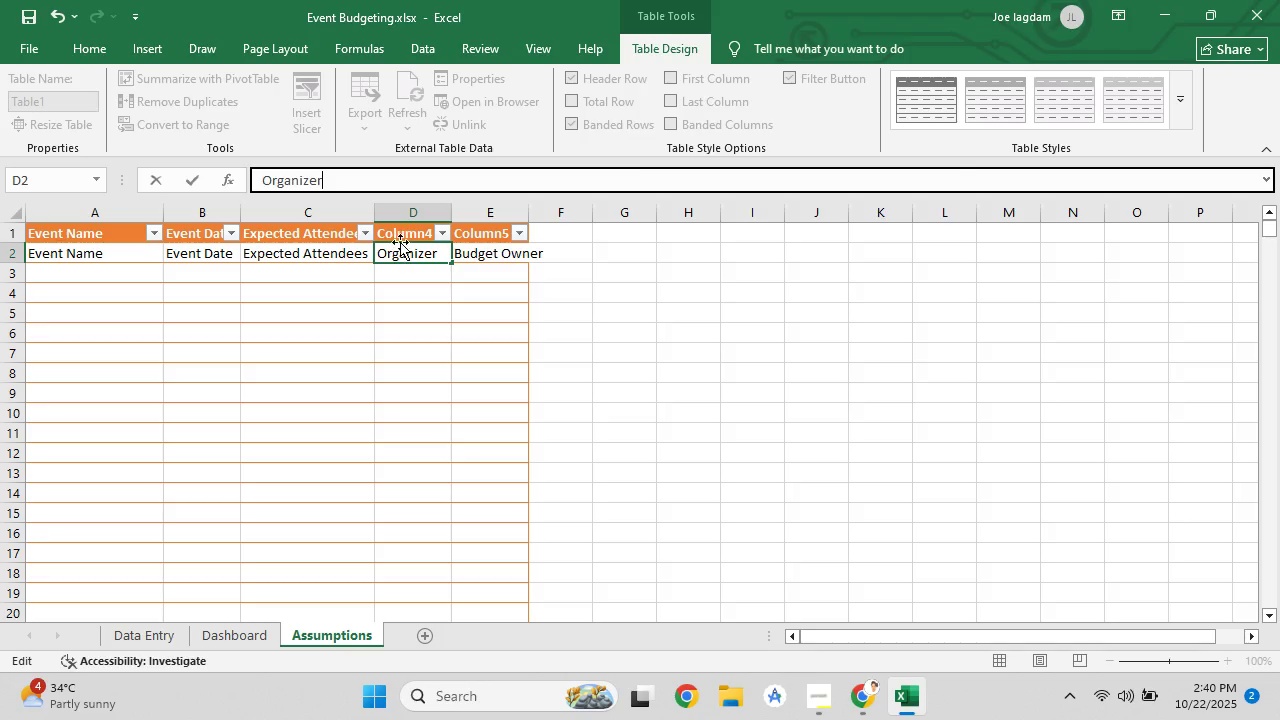 
left_click([400, 237])
 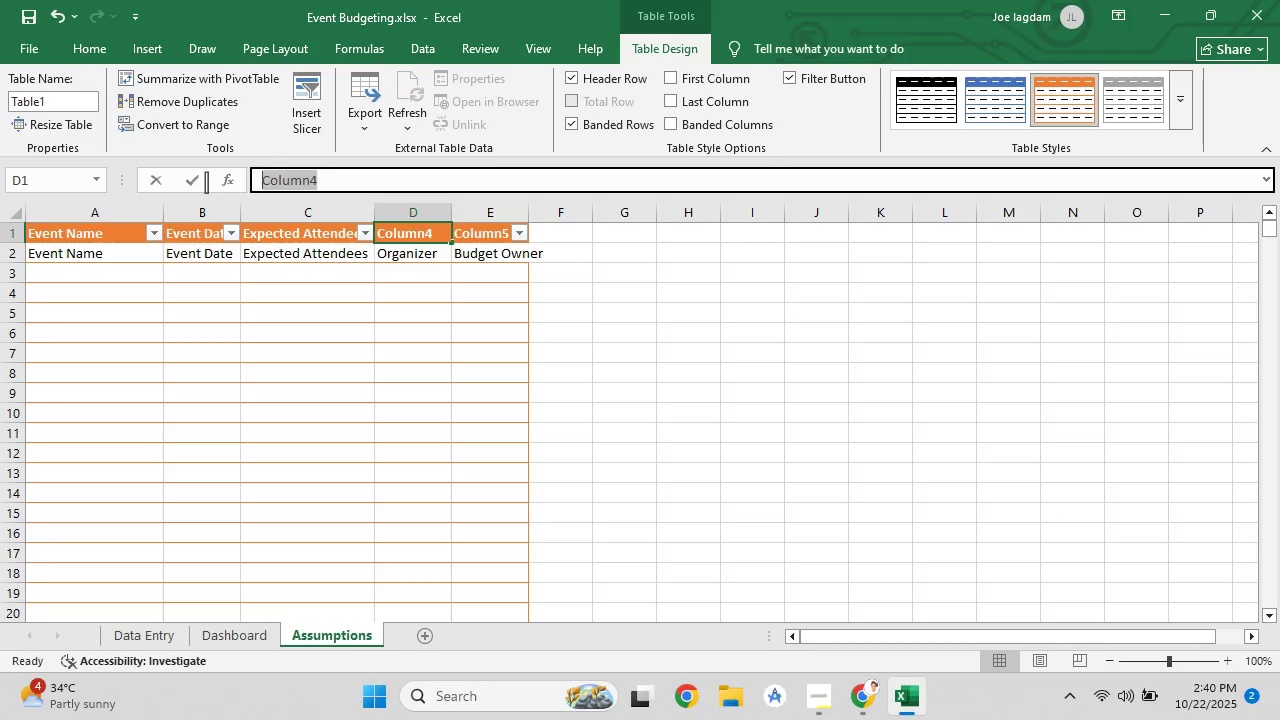 
key(Control+V)
 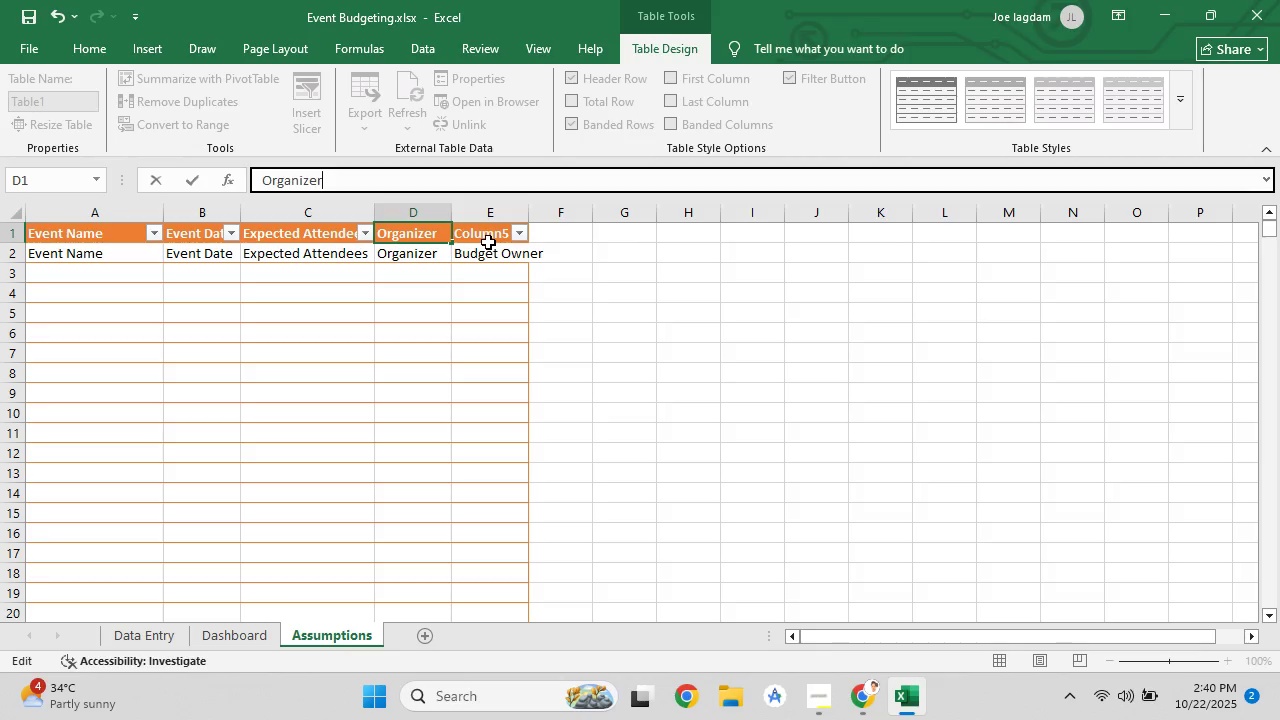 
left_click([488, 255])
 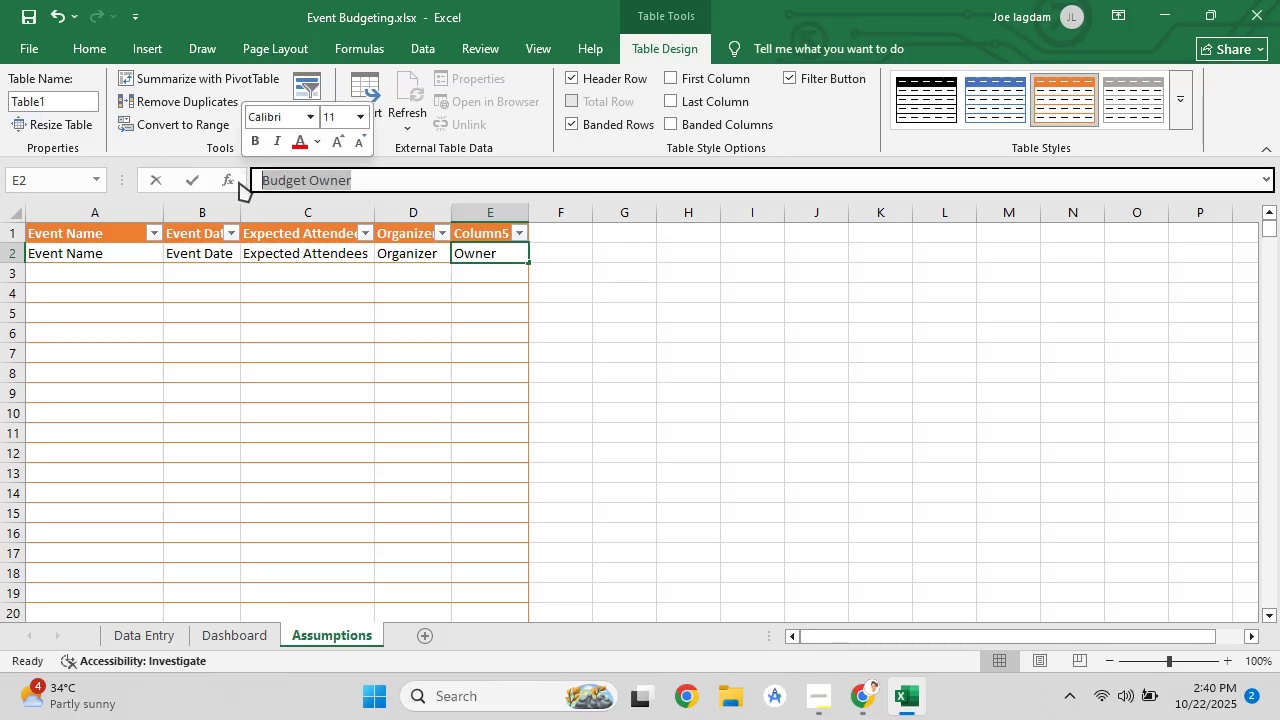 
key(Control+C)
 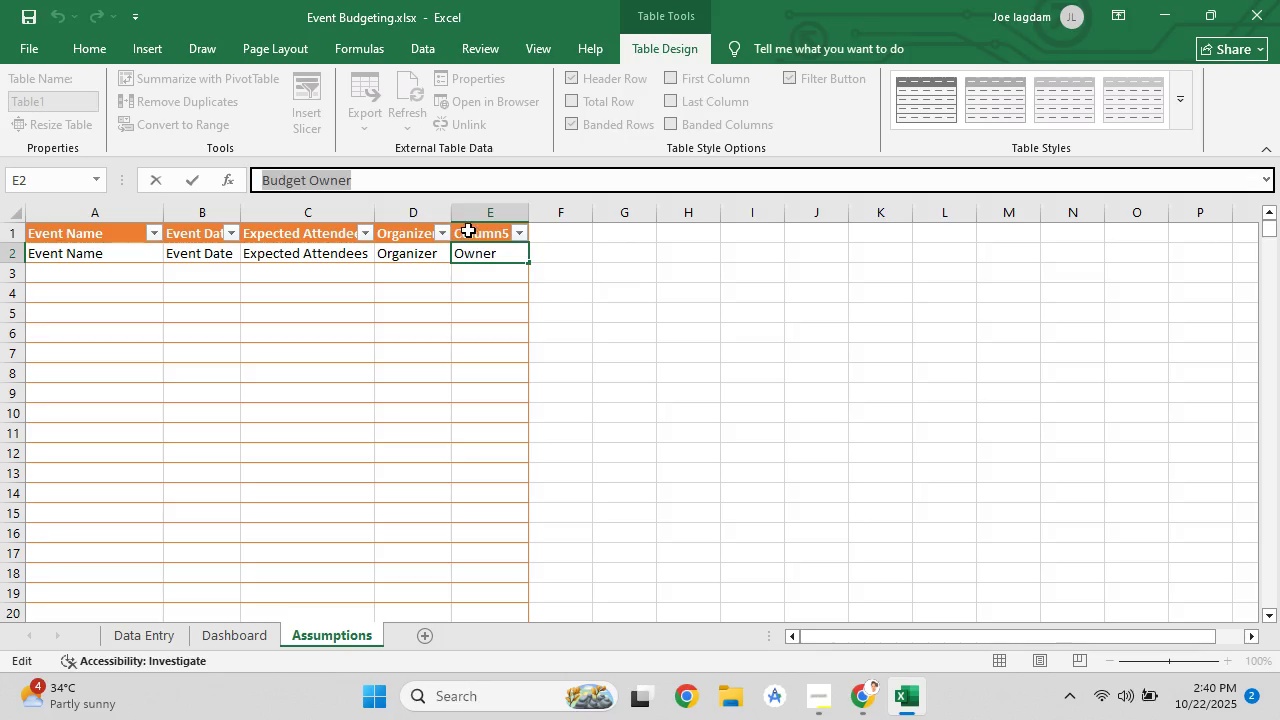 
left_click([468, 229])
 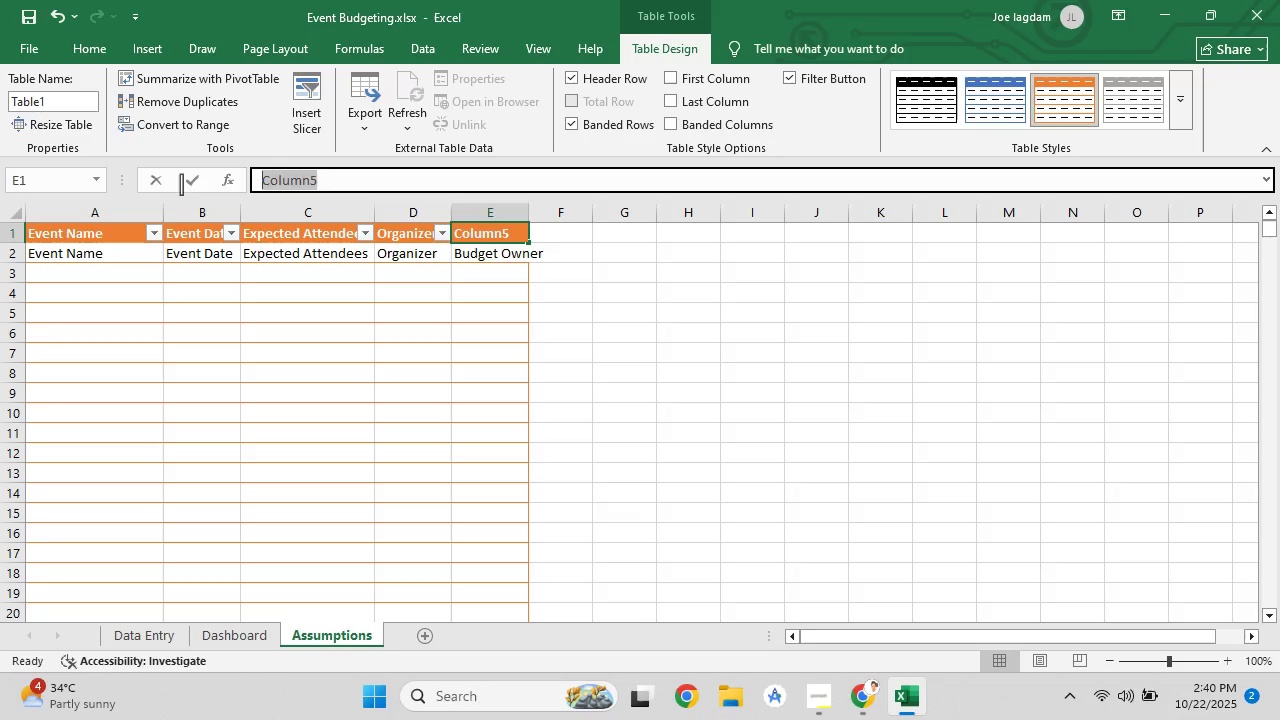 
key(Control+V)
 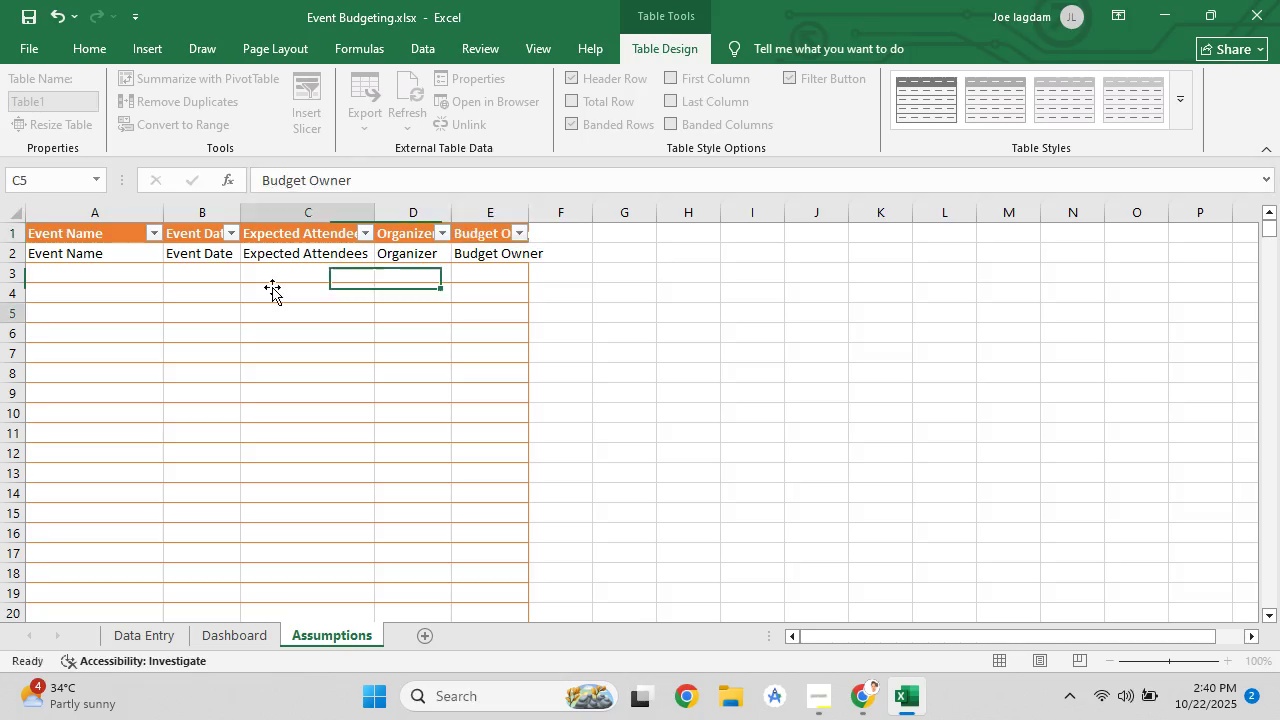 
left_click([286, 306])
 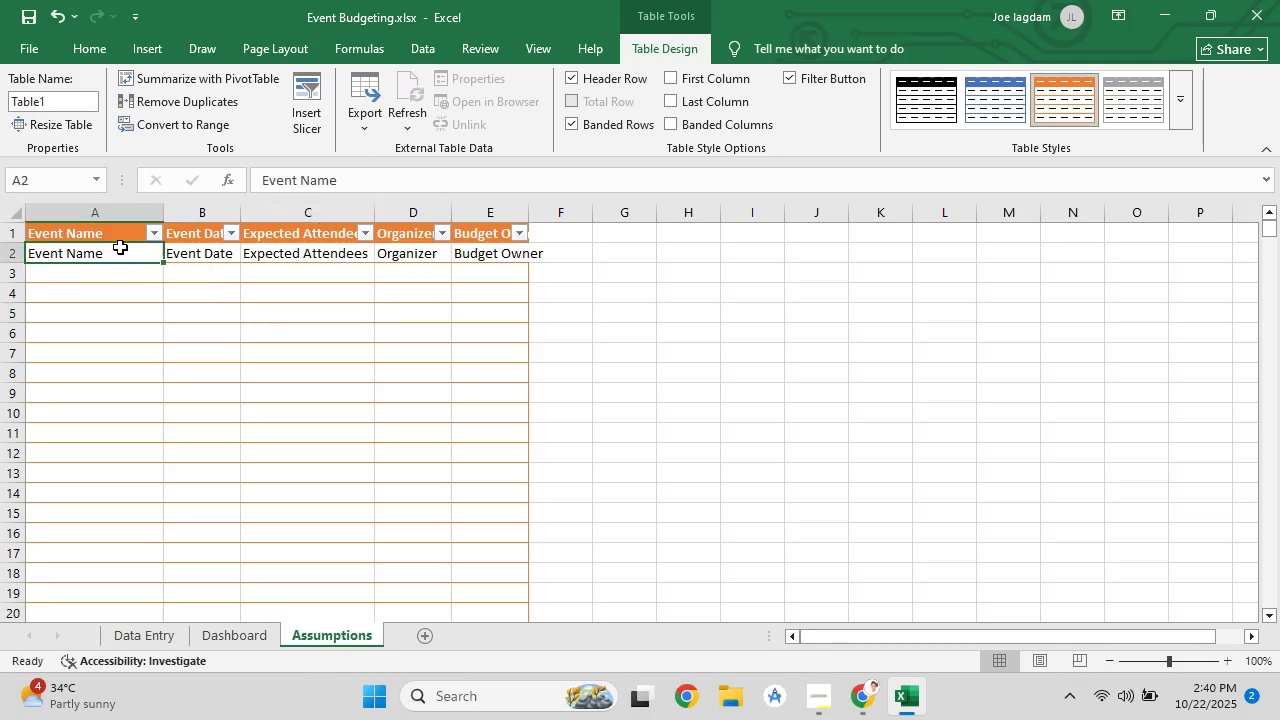 
left_click([121, 247])
 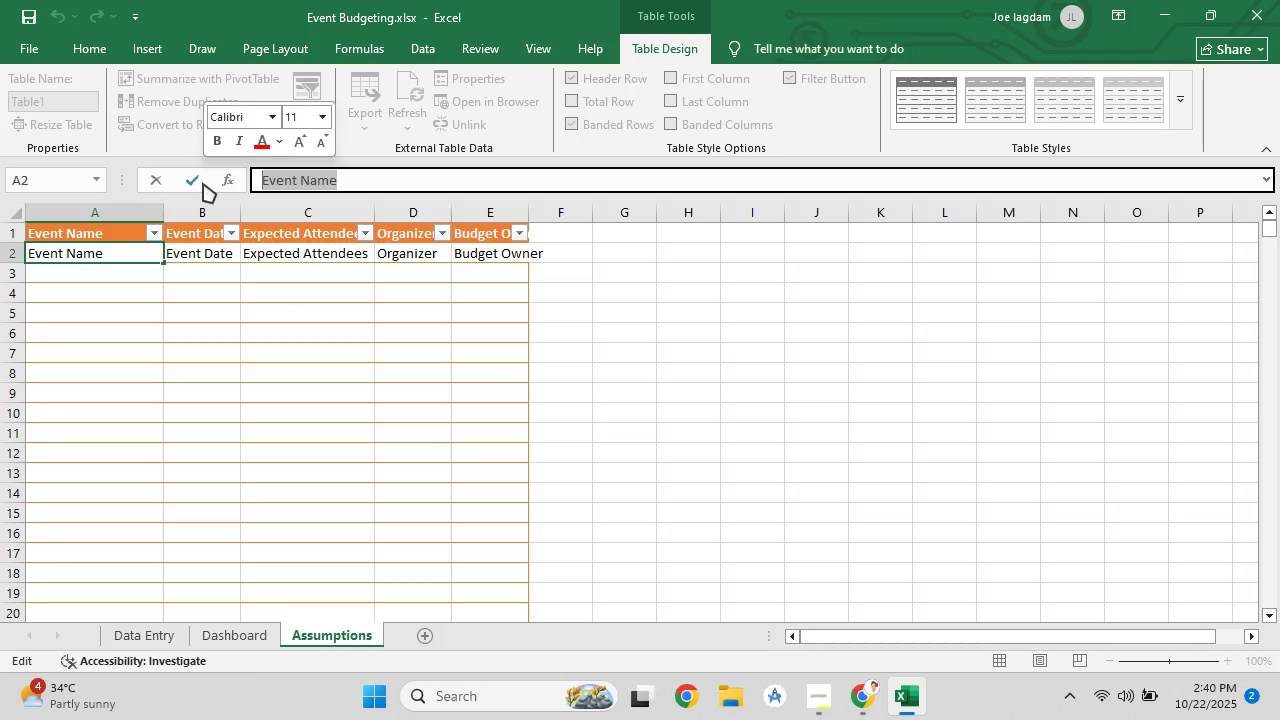 
key(Backspace)
 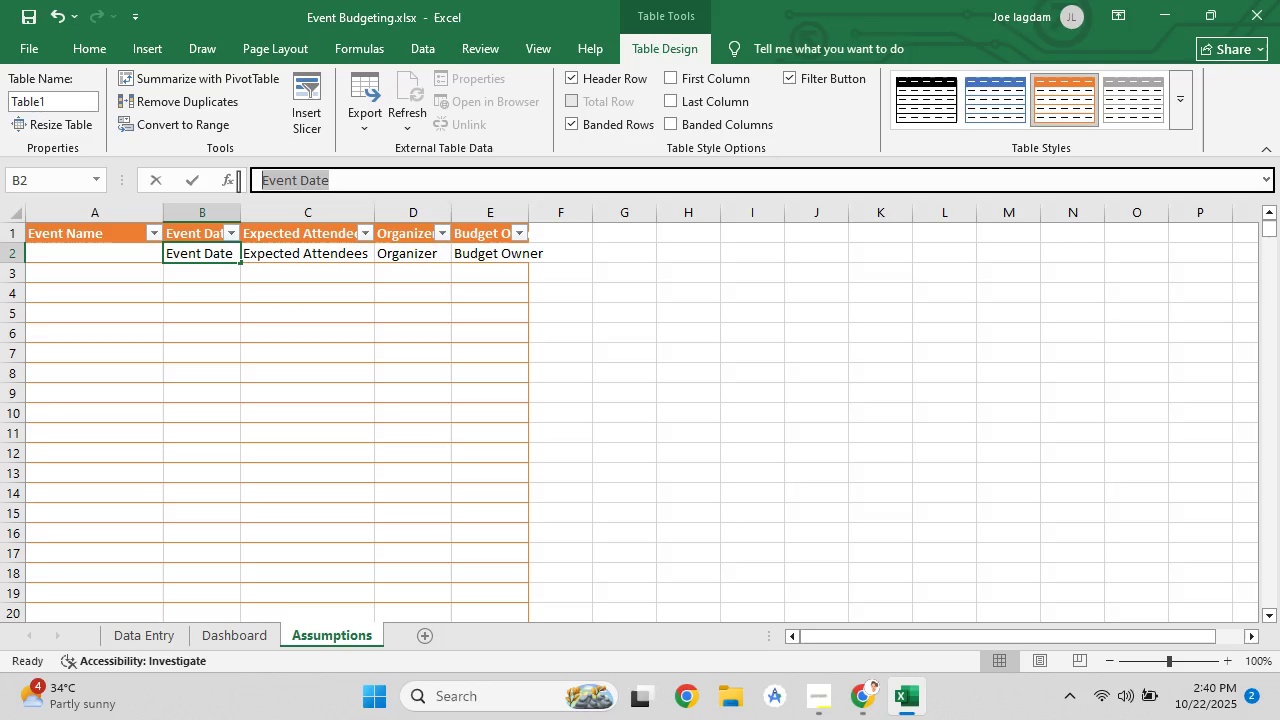 
key(Backspace)
 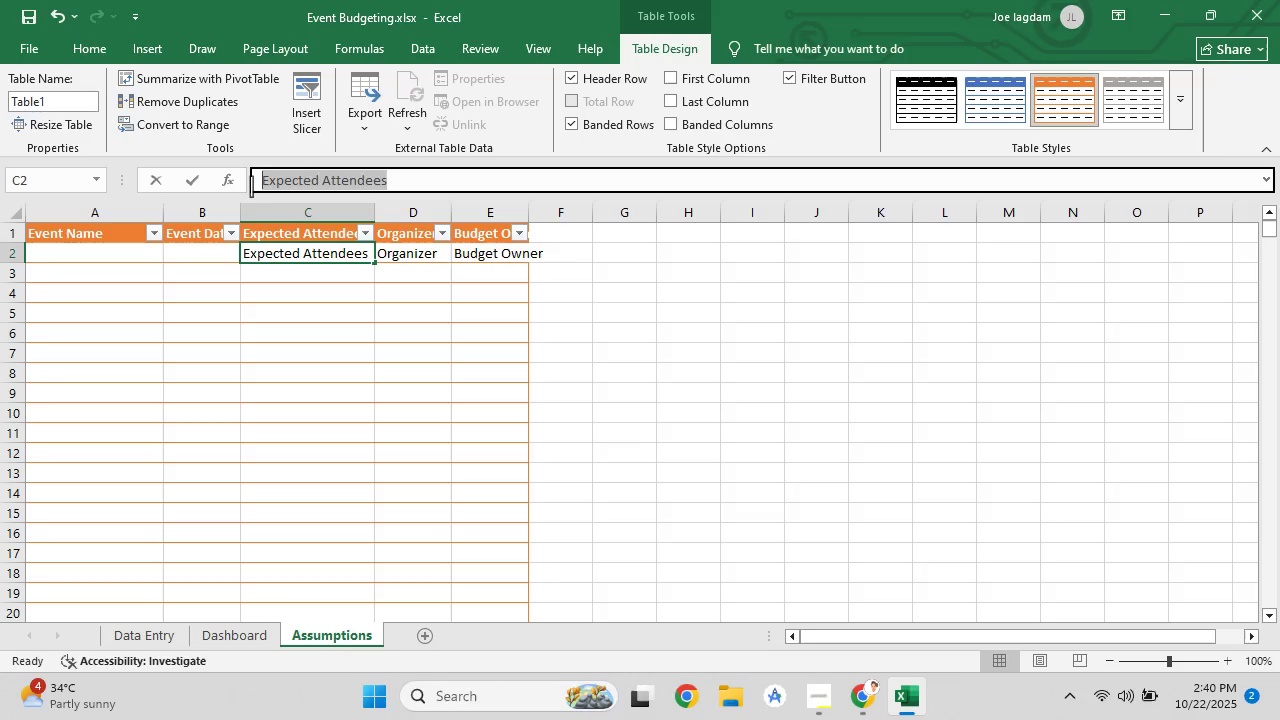 
key(Backspace)
 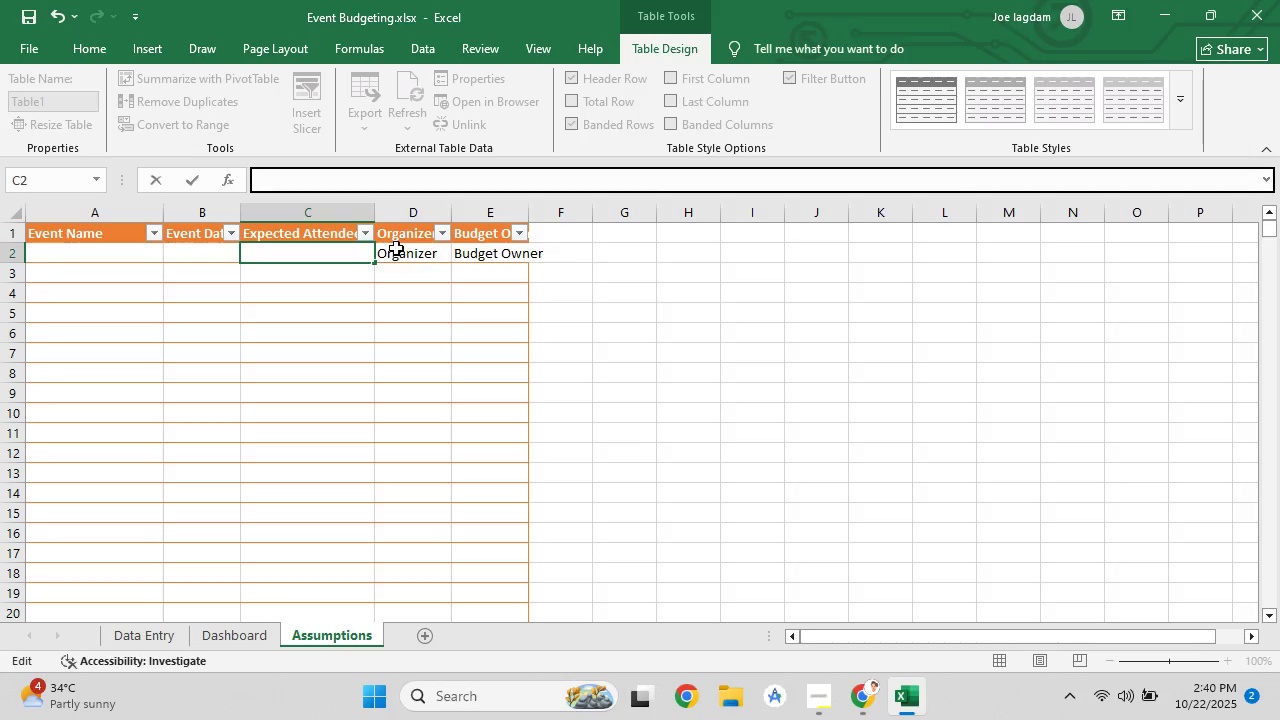 
left_click([396, 248])
 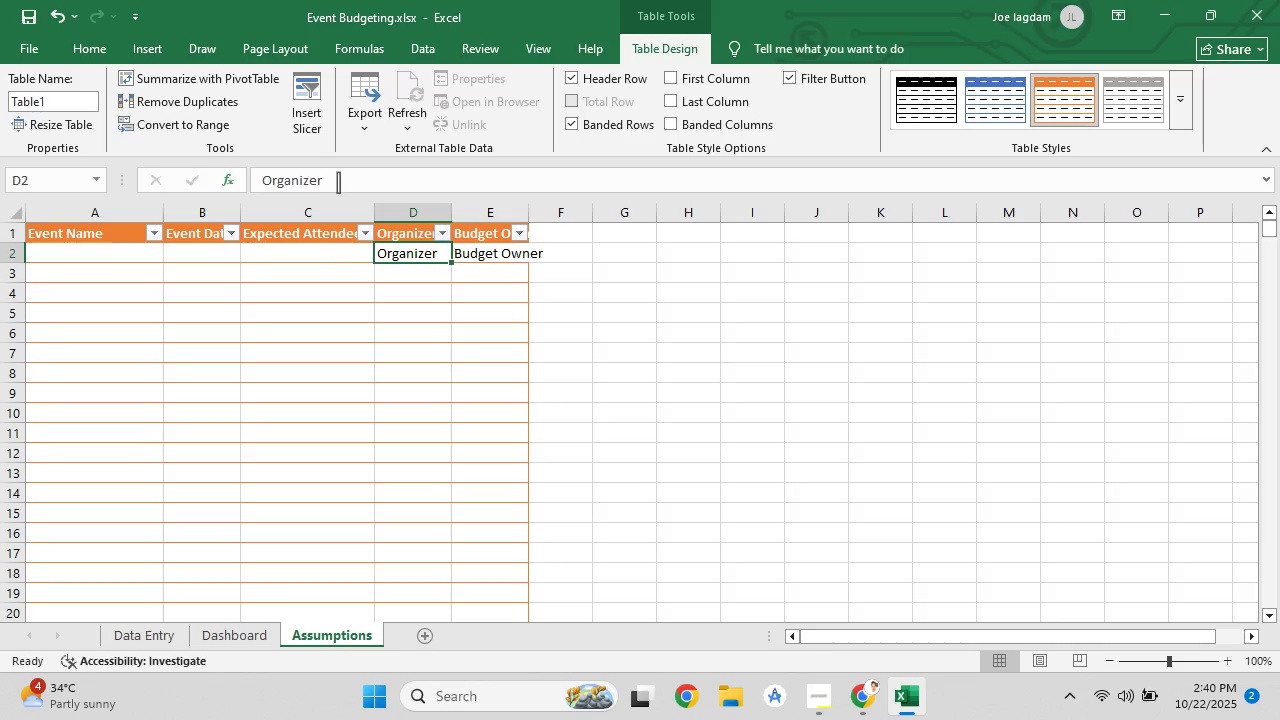 
key(Backspace)
 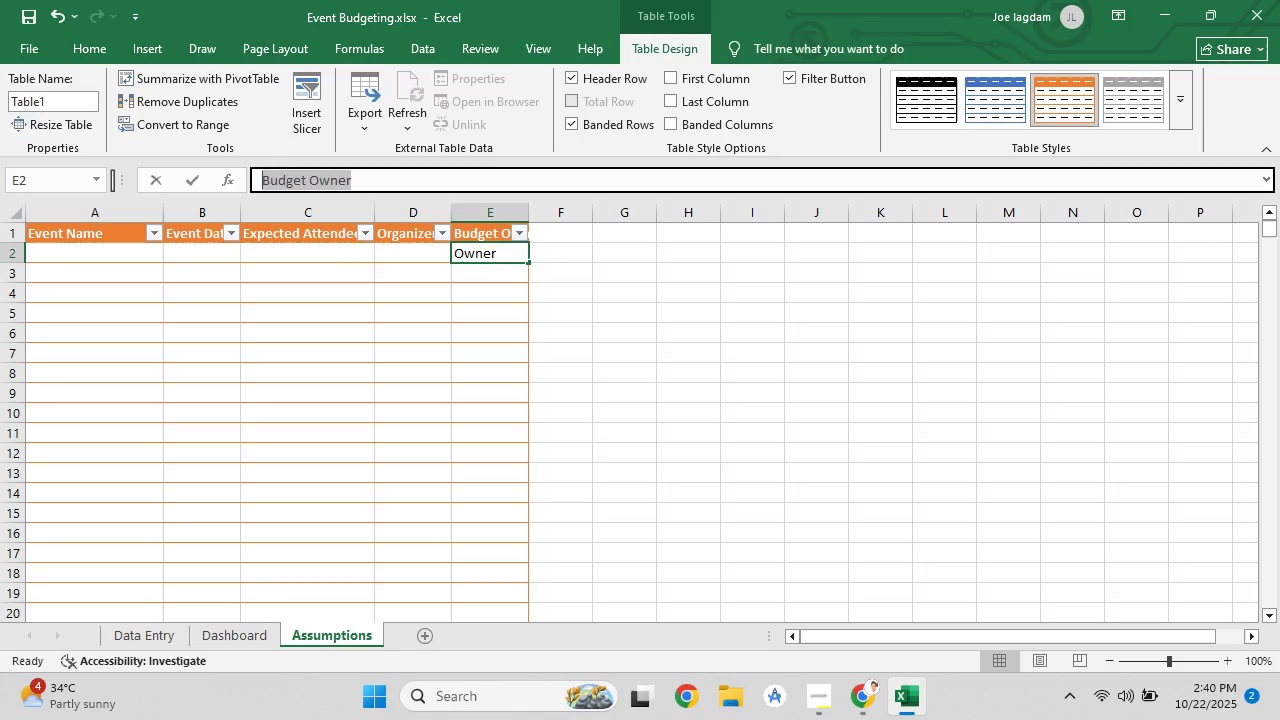 
key(Backspace)
 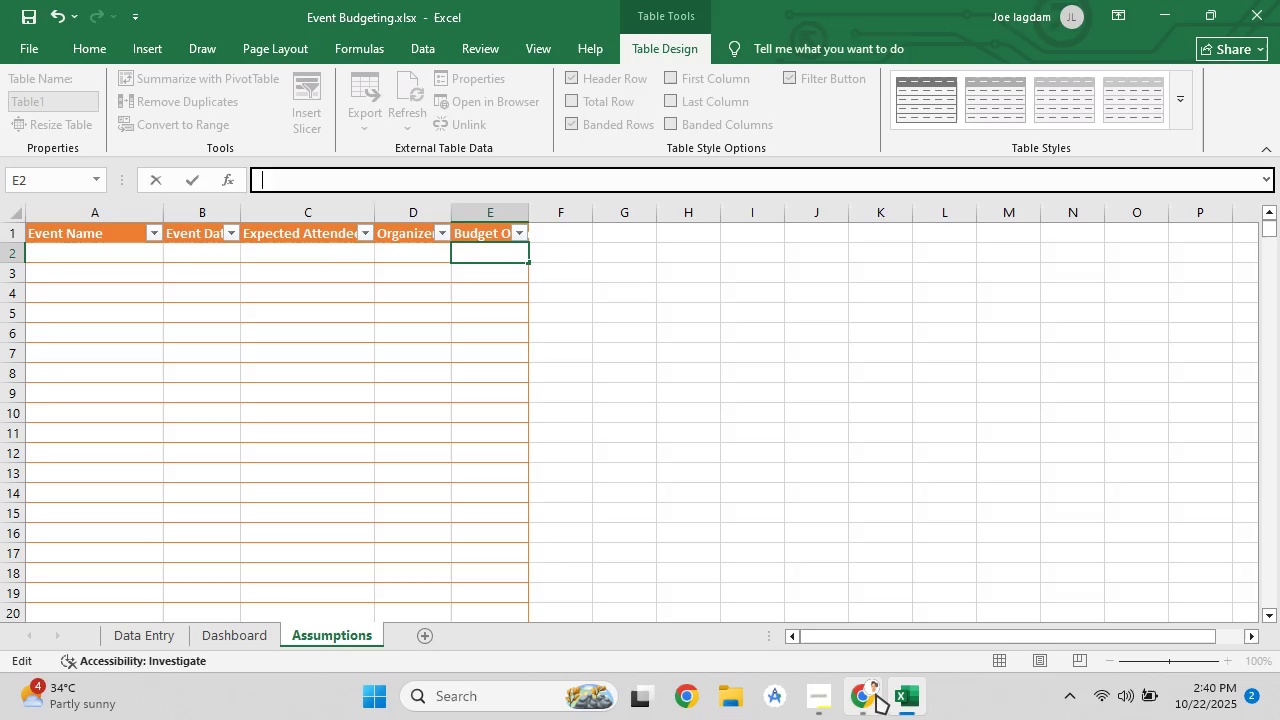 
left_click([876, 694])
 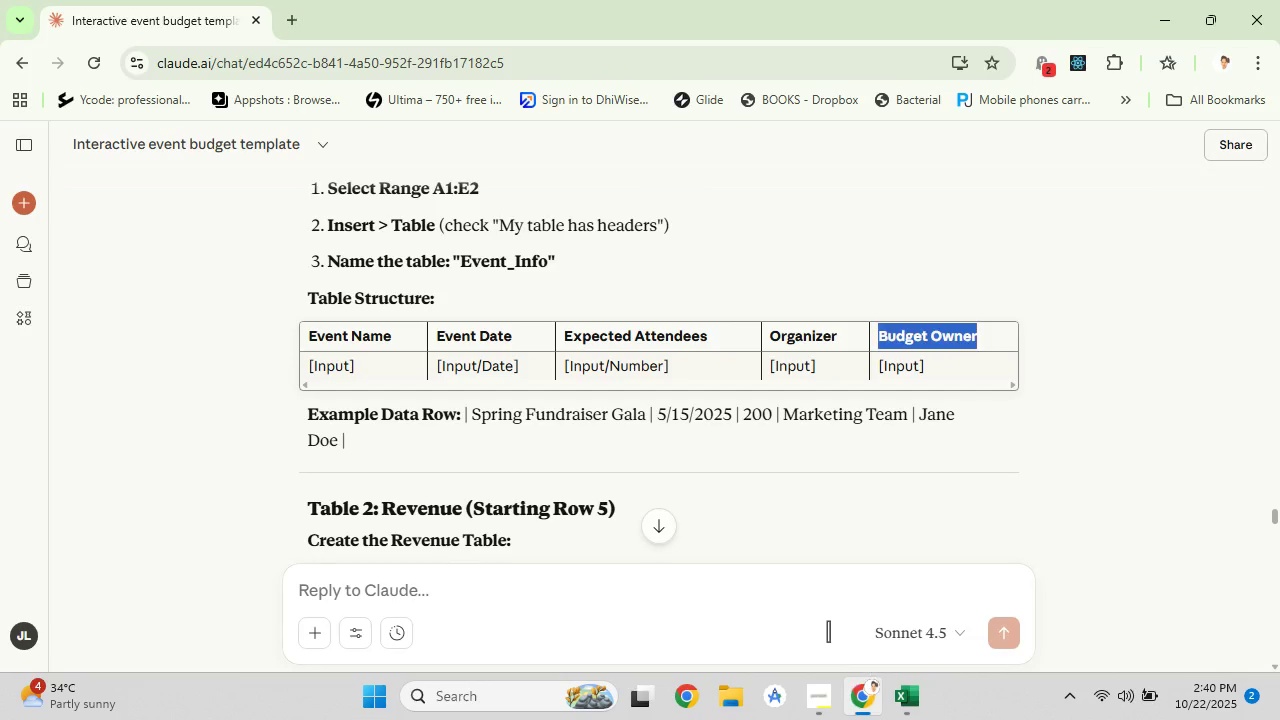 
scroll: coordinate [525, 421], scroll_direction: down, amount: 3.0
 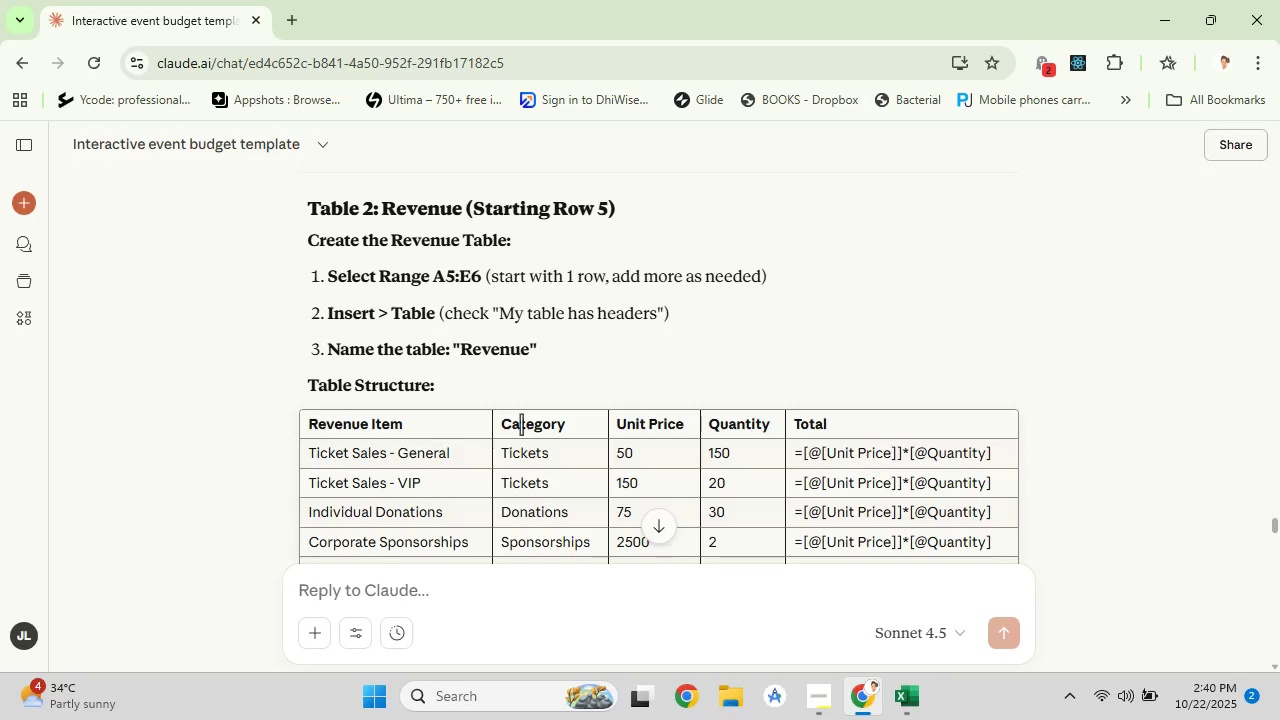 
wait(5.42)
 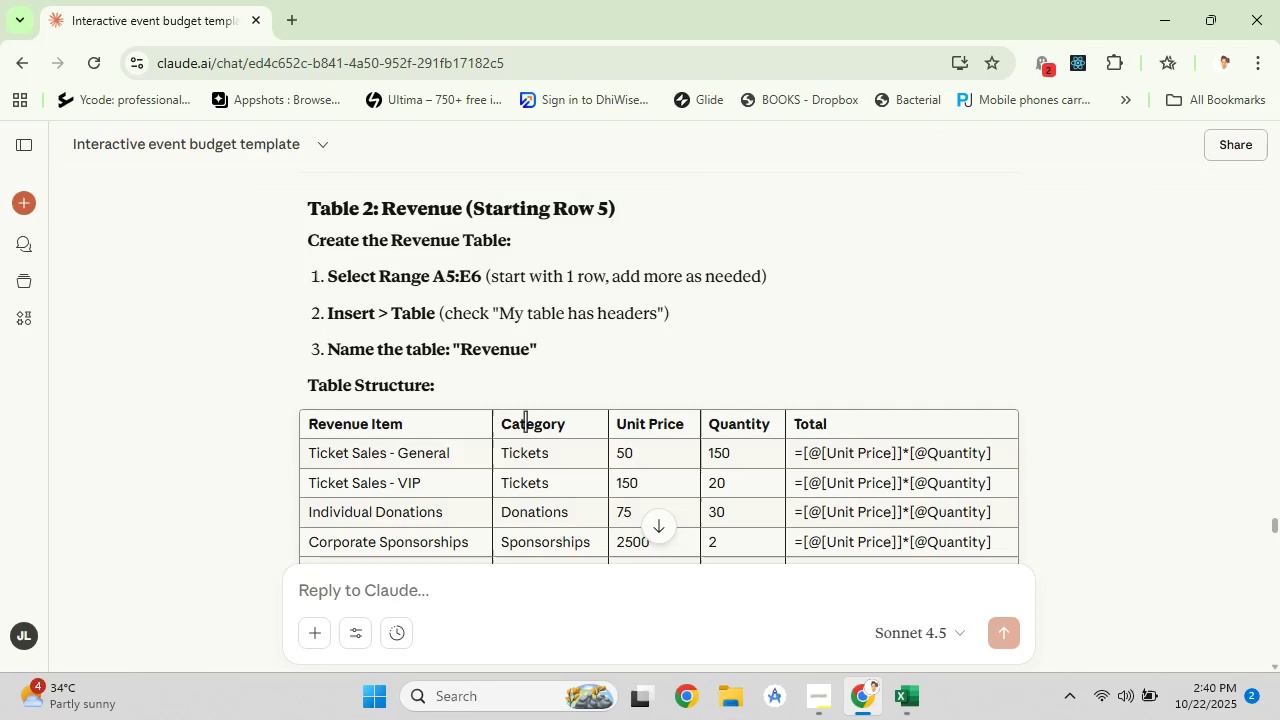 
scroll: coordinate [521, 424], scroll_direction: down, amount: 3.0
 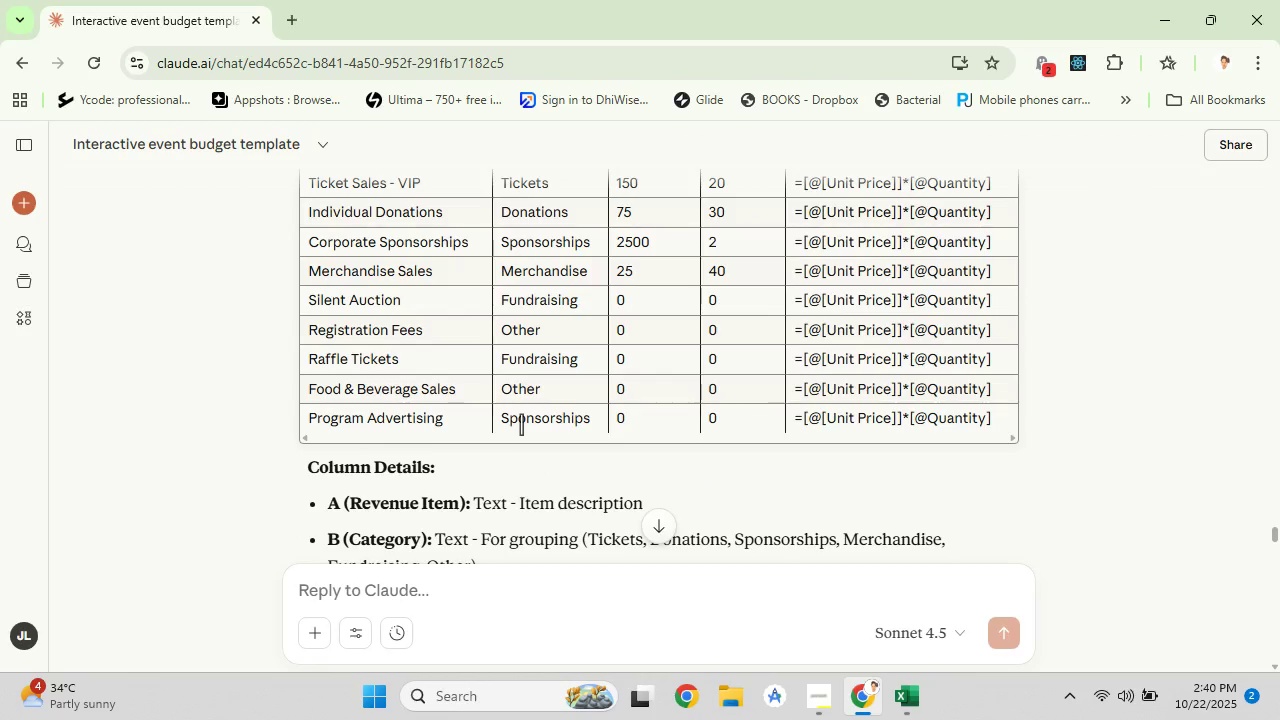 
scroll: coordinate [521, 424], scroll_direction: up, amount: 3.0
 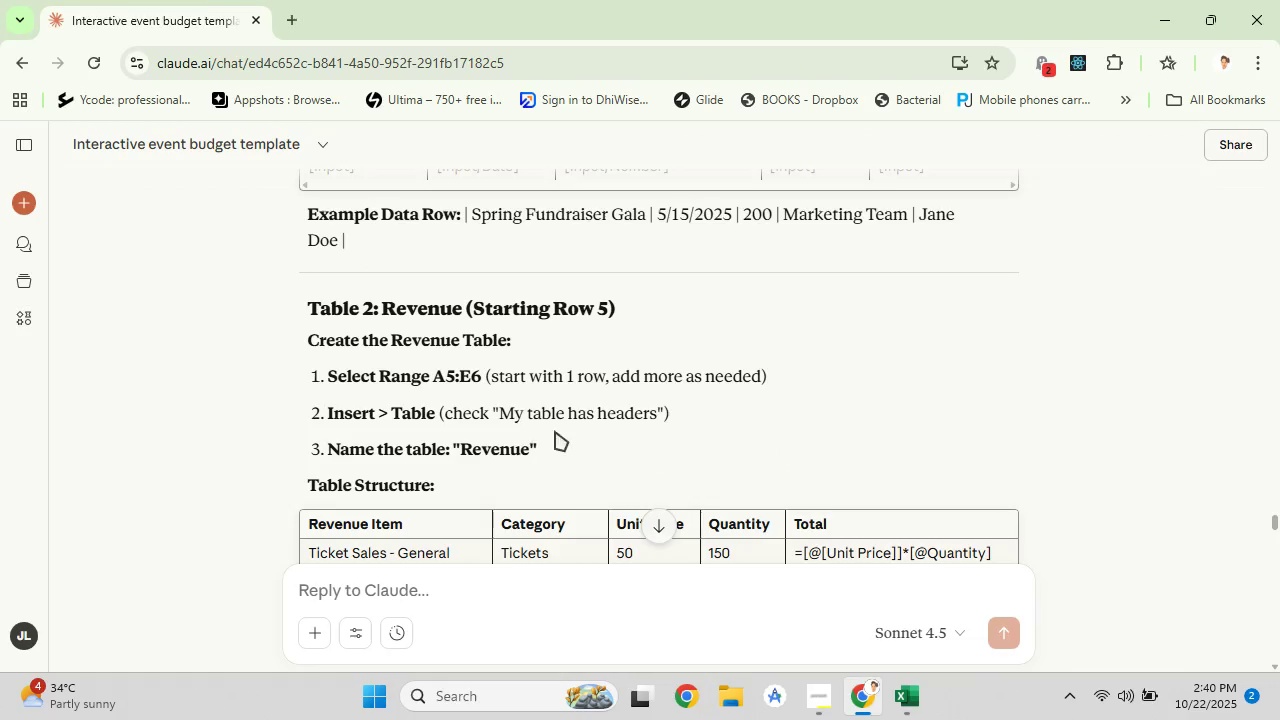 
wait(9.3)
 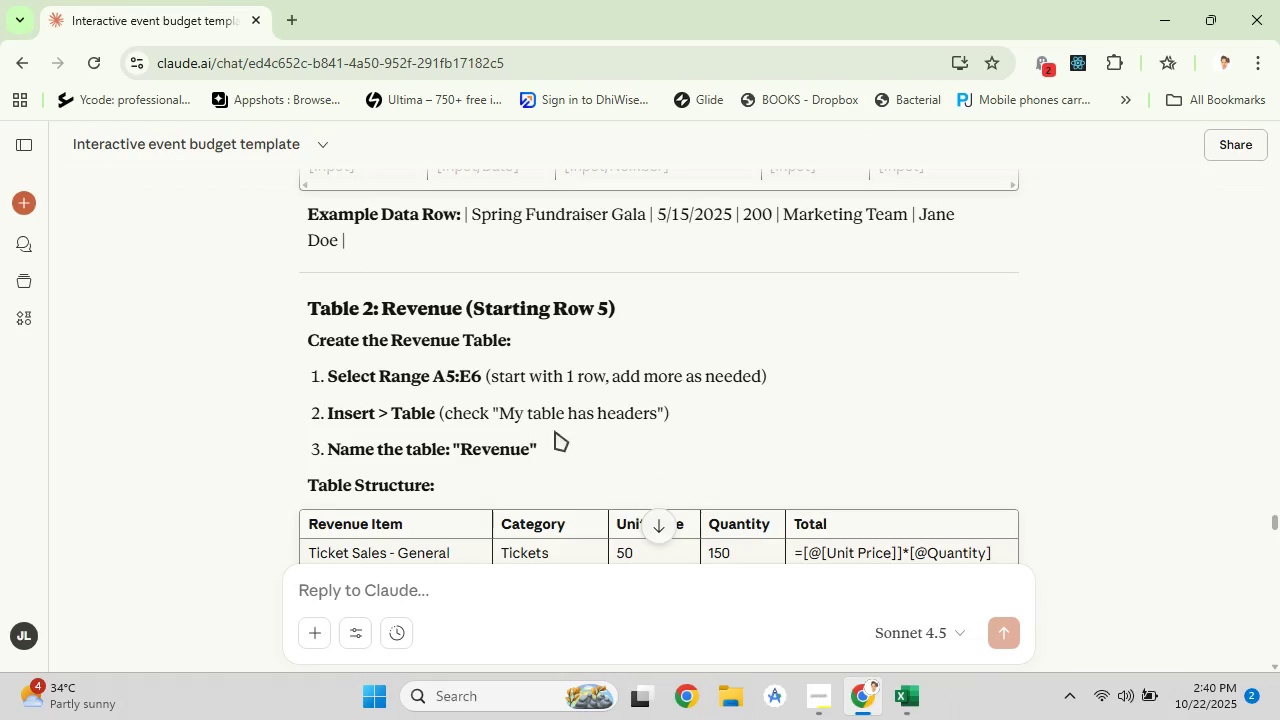 
left_click([914, 702])
 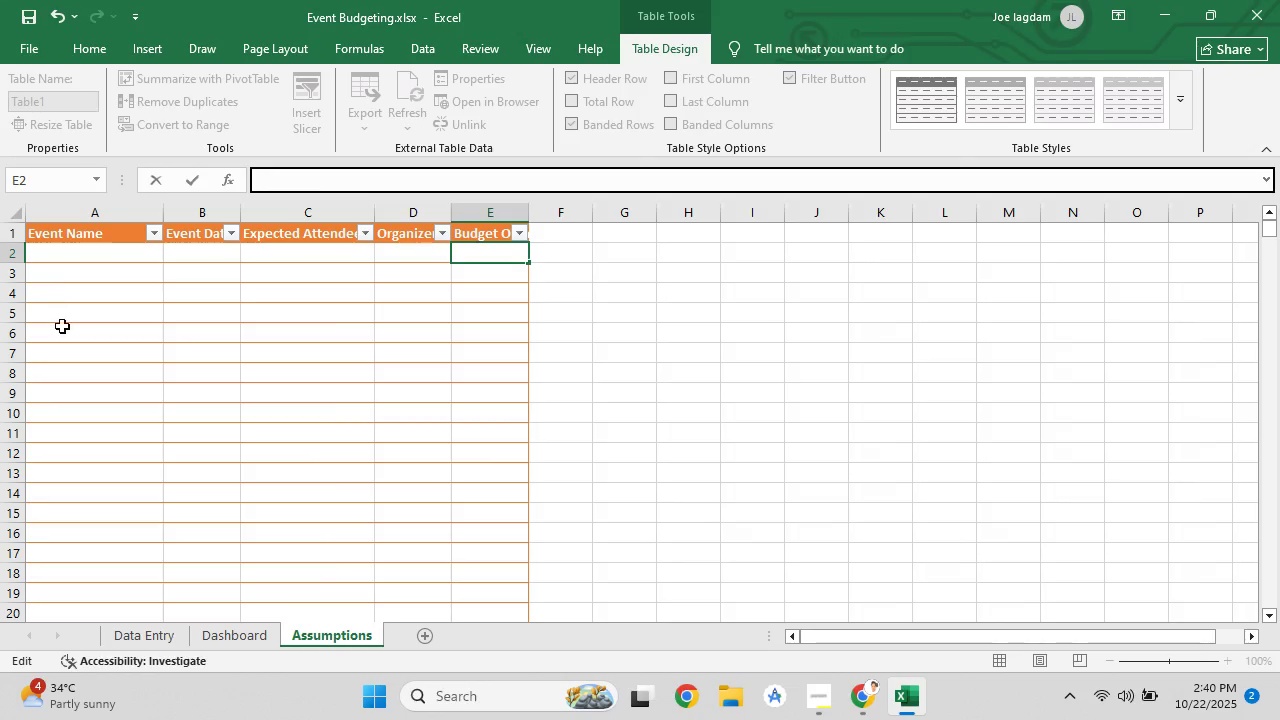 
left_click([62, 315])
 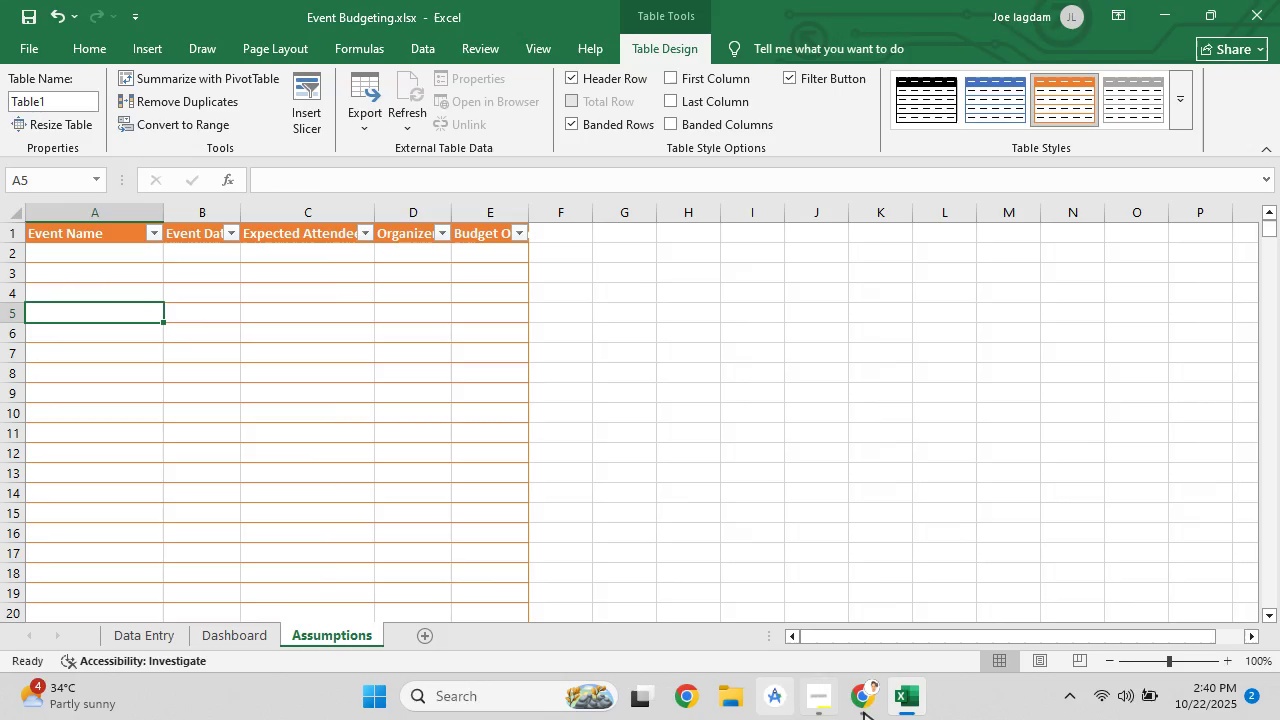 
left_click([864, 694])
 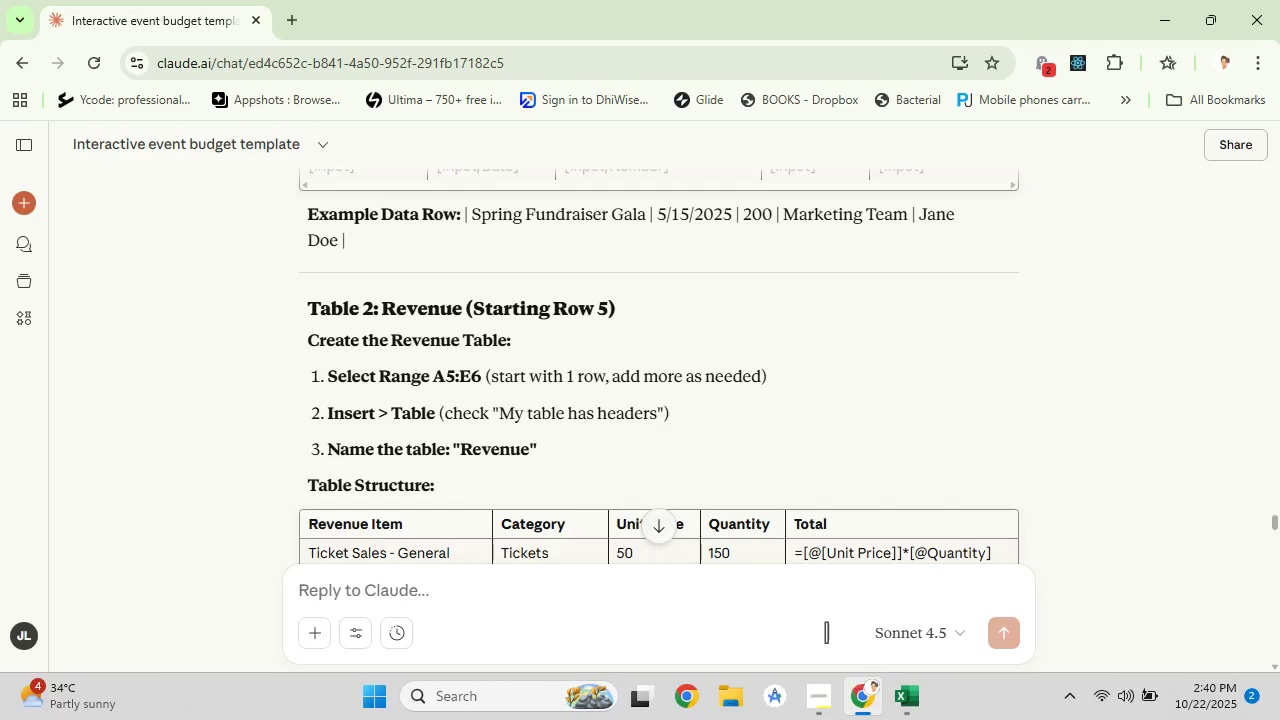 
scroll: coordinate [623, 414], scroll_direction: up, amount: 3.0
 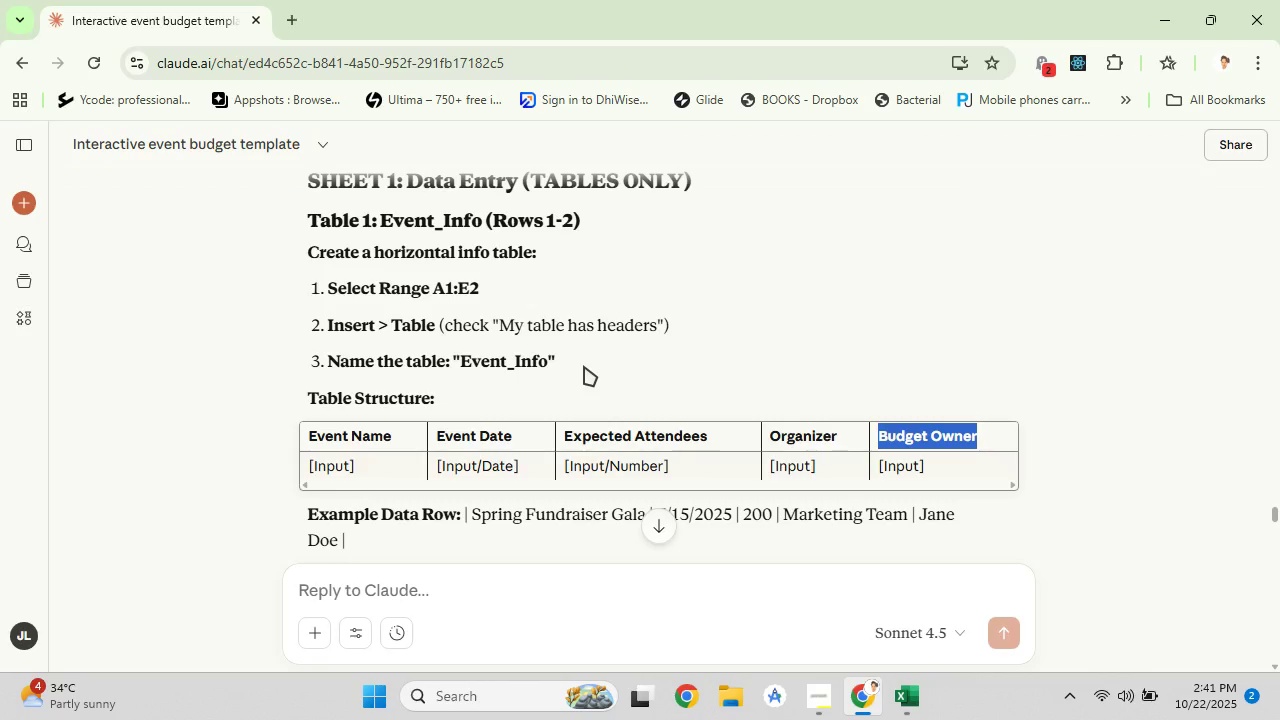 
wait(14.48)
 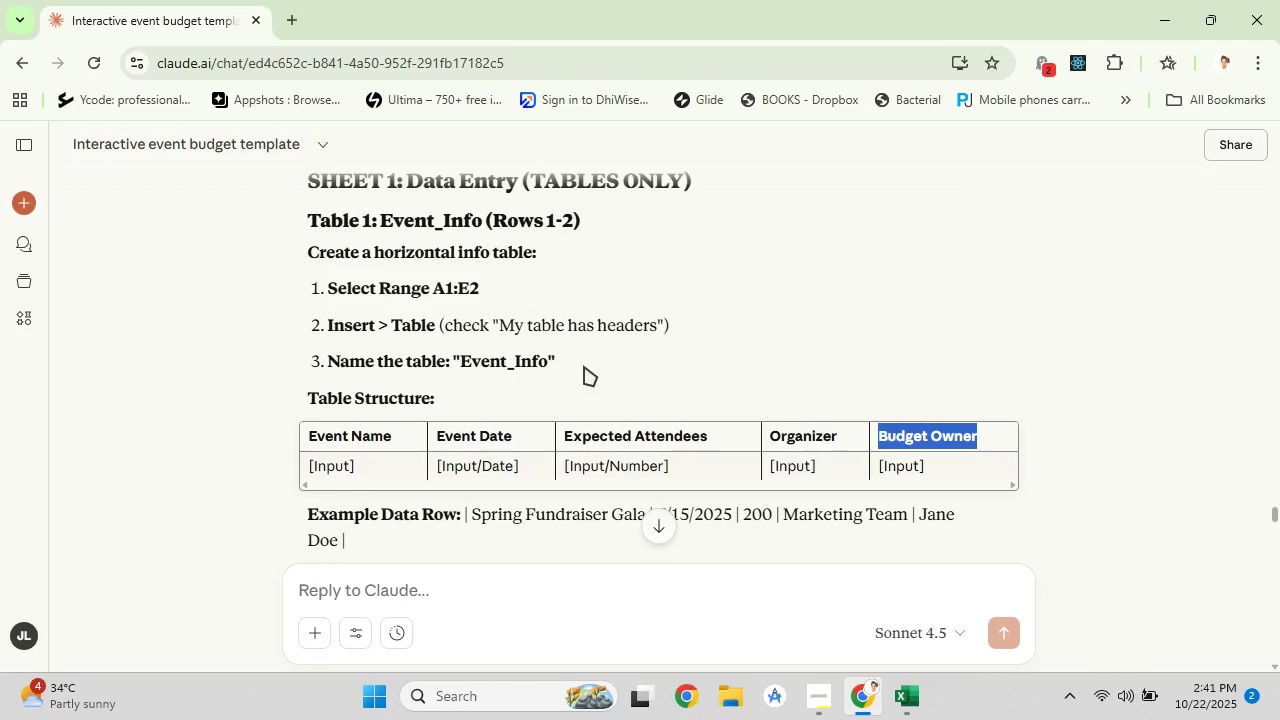 
left_click([559, 284])
 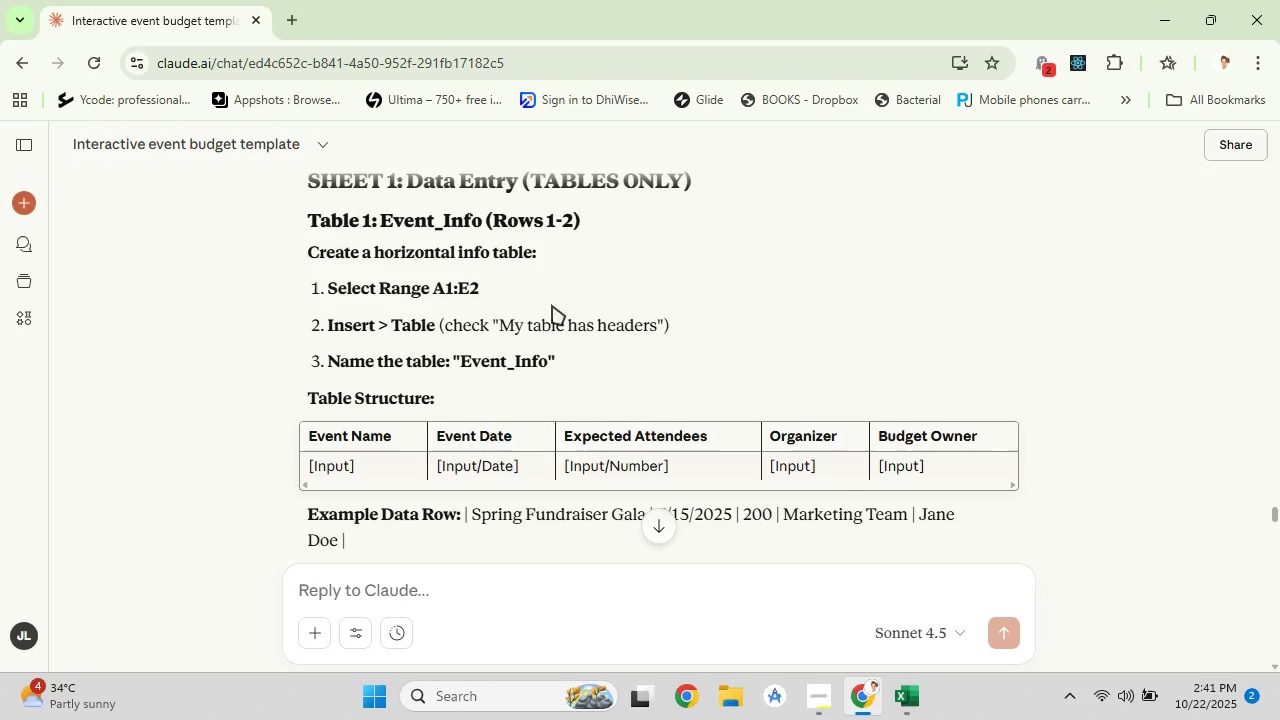 
scroll: coordinate [548, 332], scroll_direction: down, amount: 4.0
 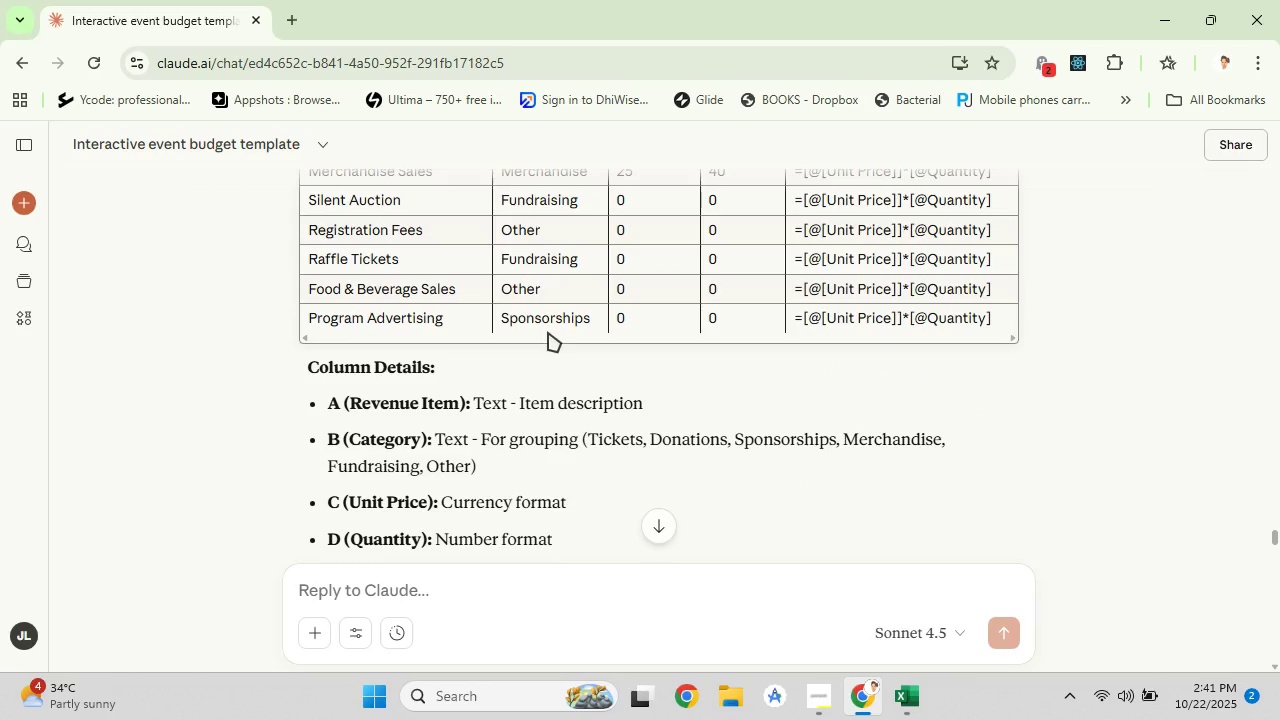 
scroll: coordinate [548, 332], scroll_direction: up, amount: 3.0